 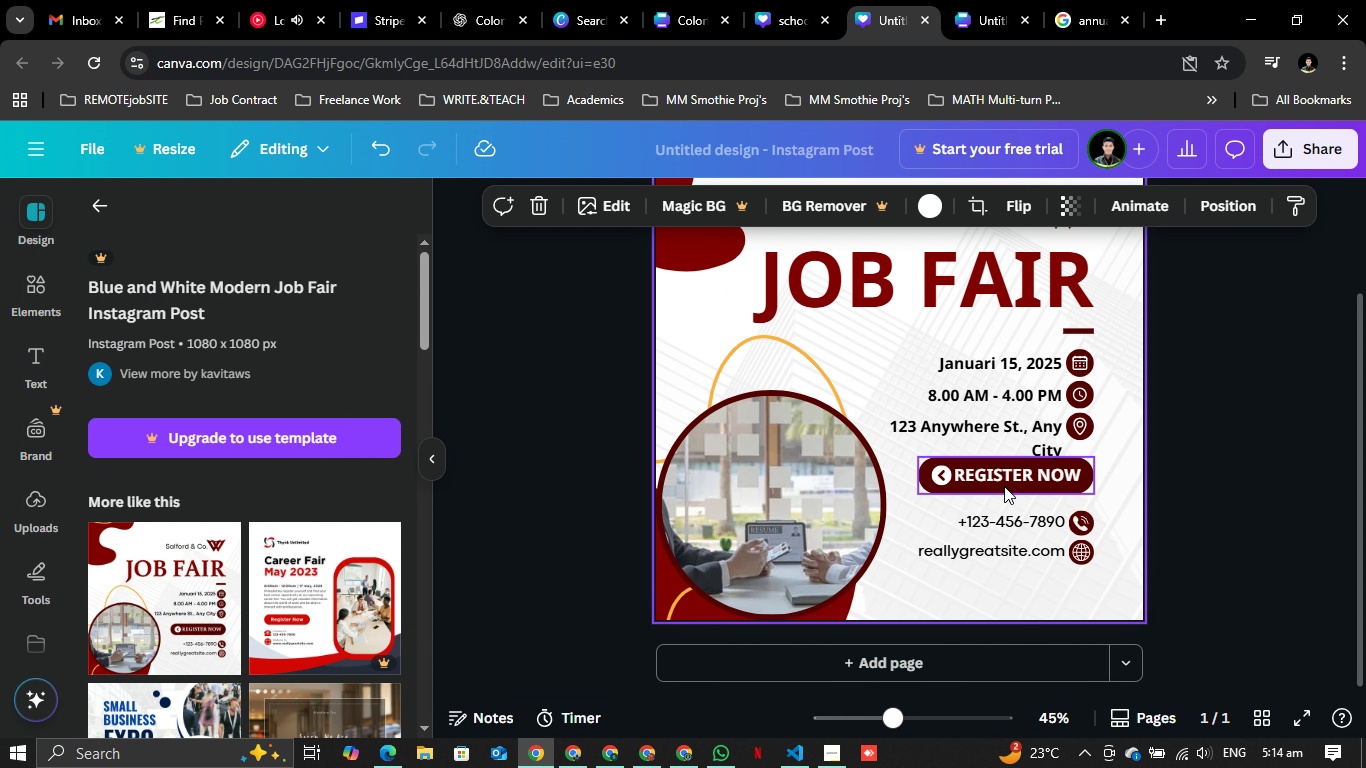 
key(Control+C)
 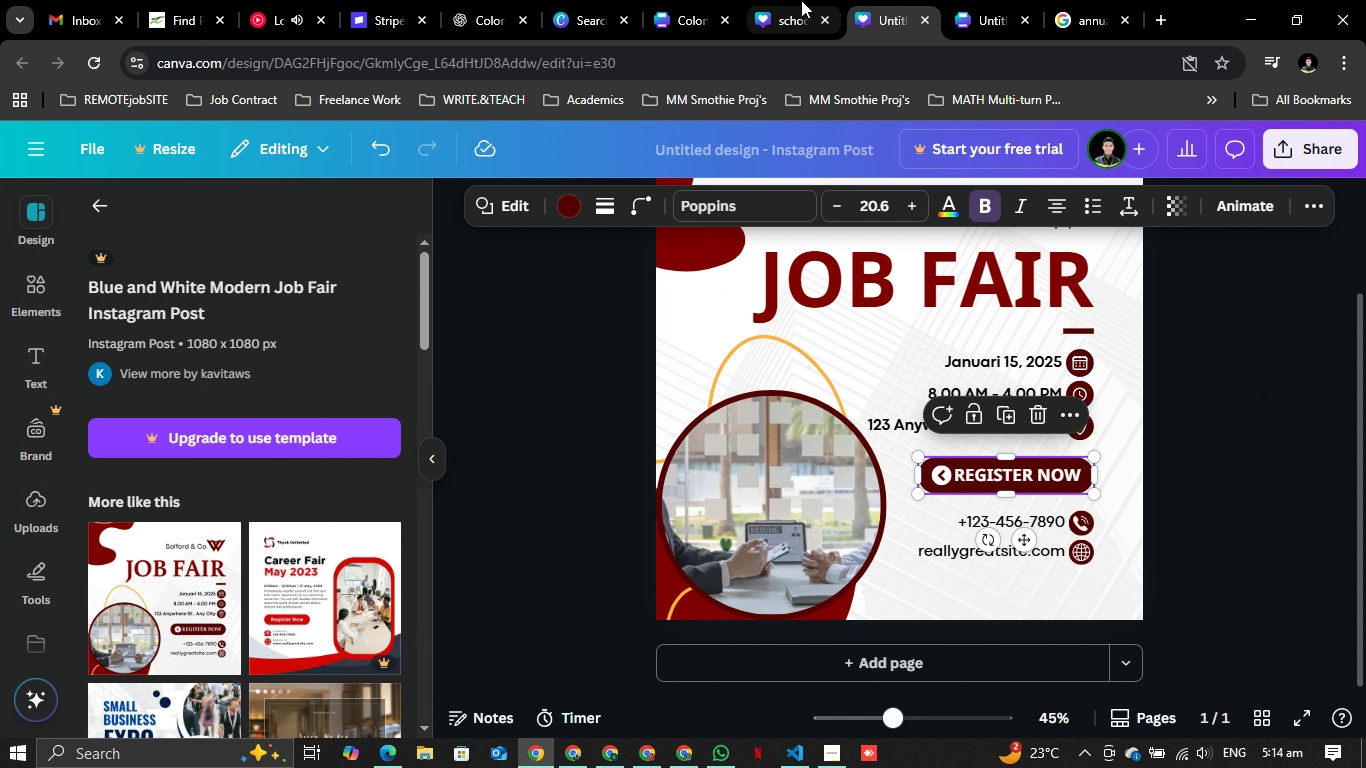 
left_click([800, 0])
 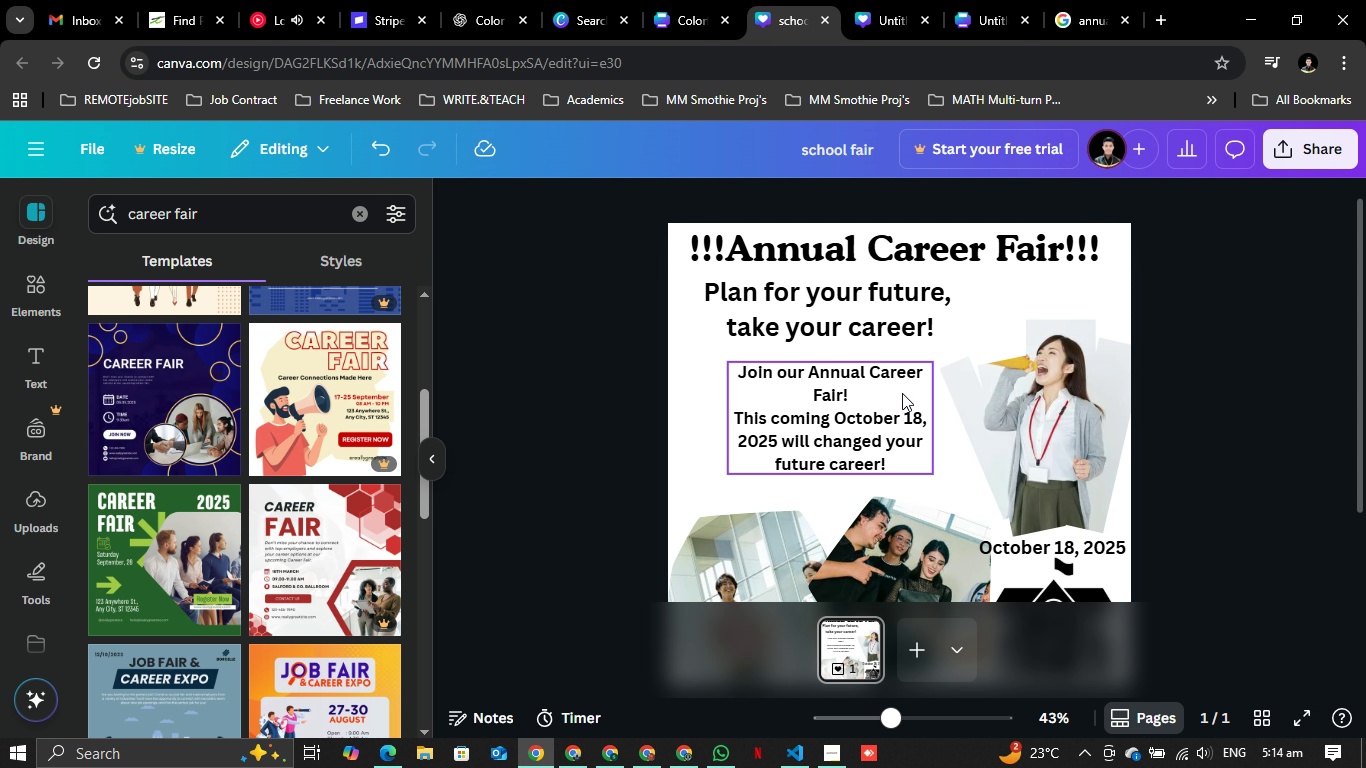 
scroll: coordinate [914, 369], scroll_direction: down, amount: 3.0
 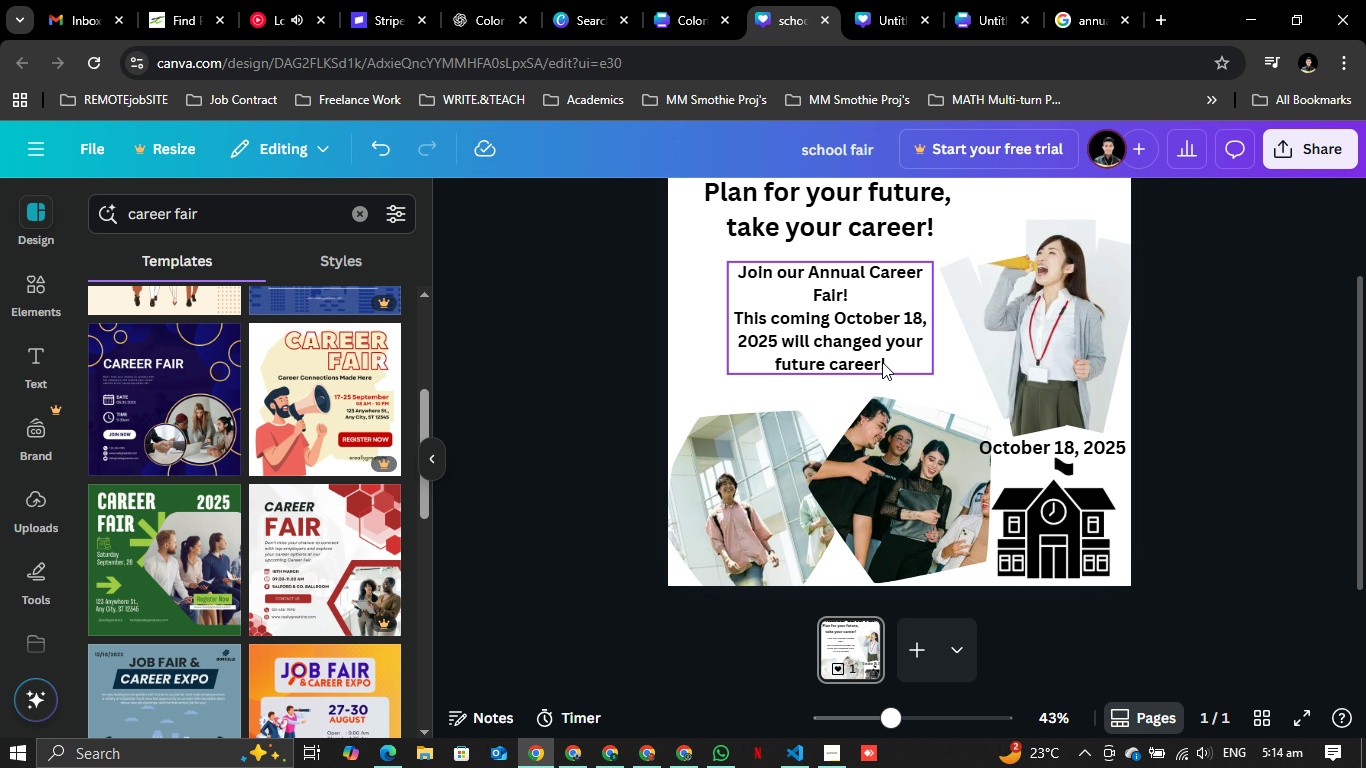 
left_click([882, 362])
 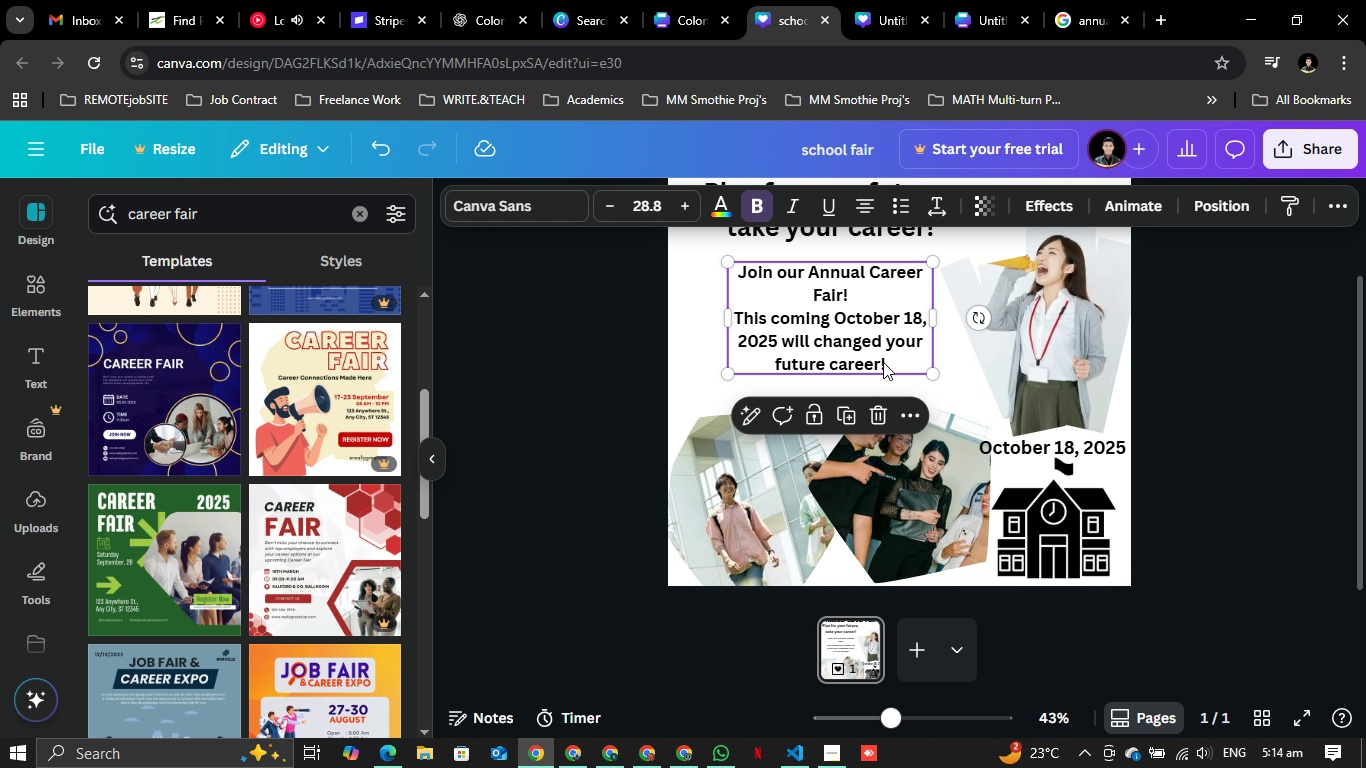 
key(Control+ControlLeft)
 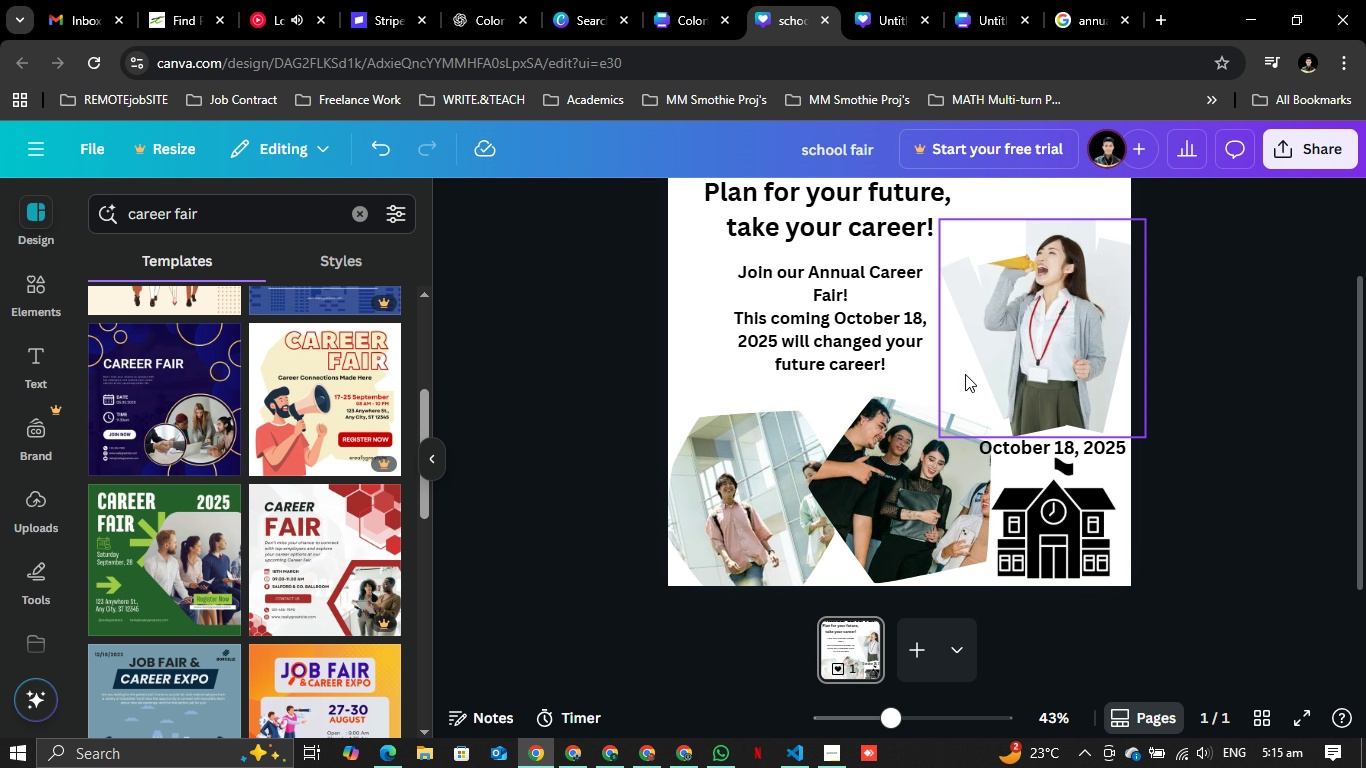 
key(Control+V)
 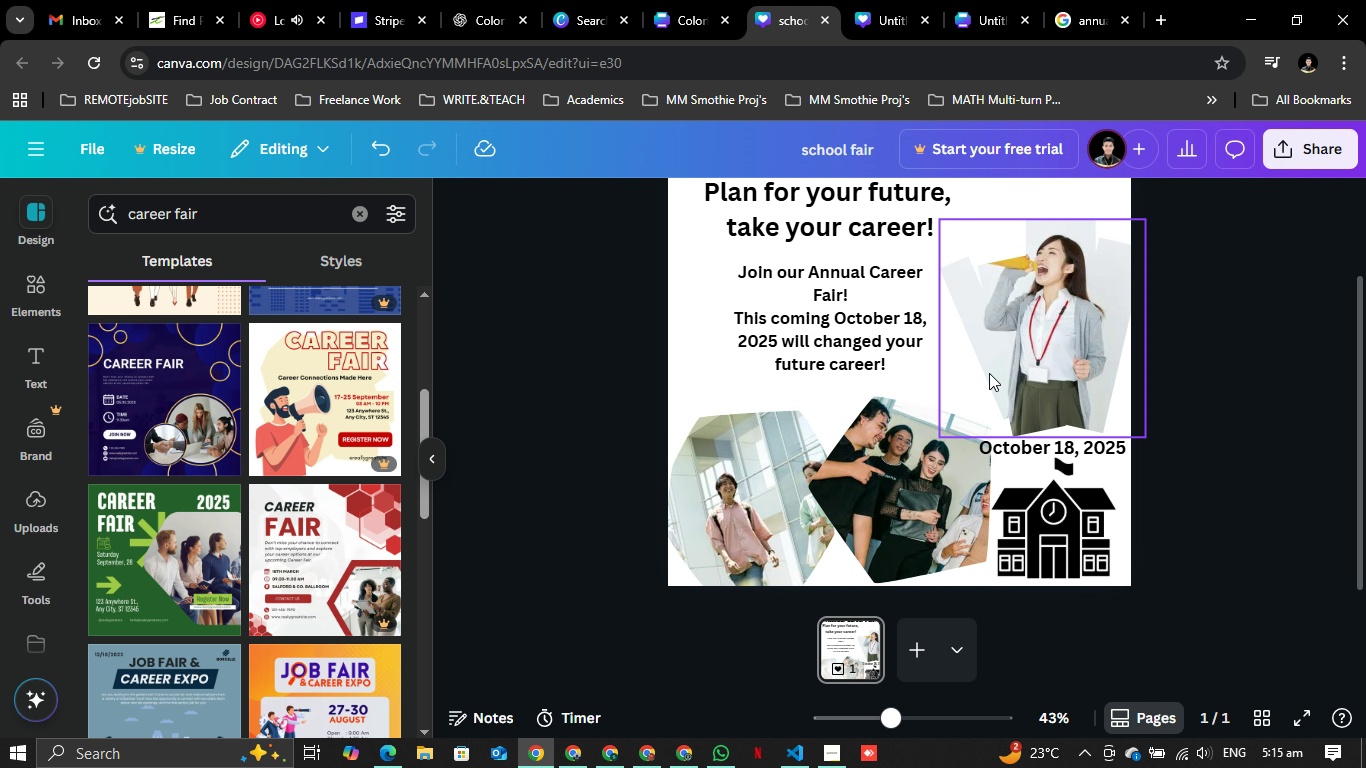 
scroll: coordinate [989, 373], scroll_direction: up, amount: 1.0
 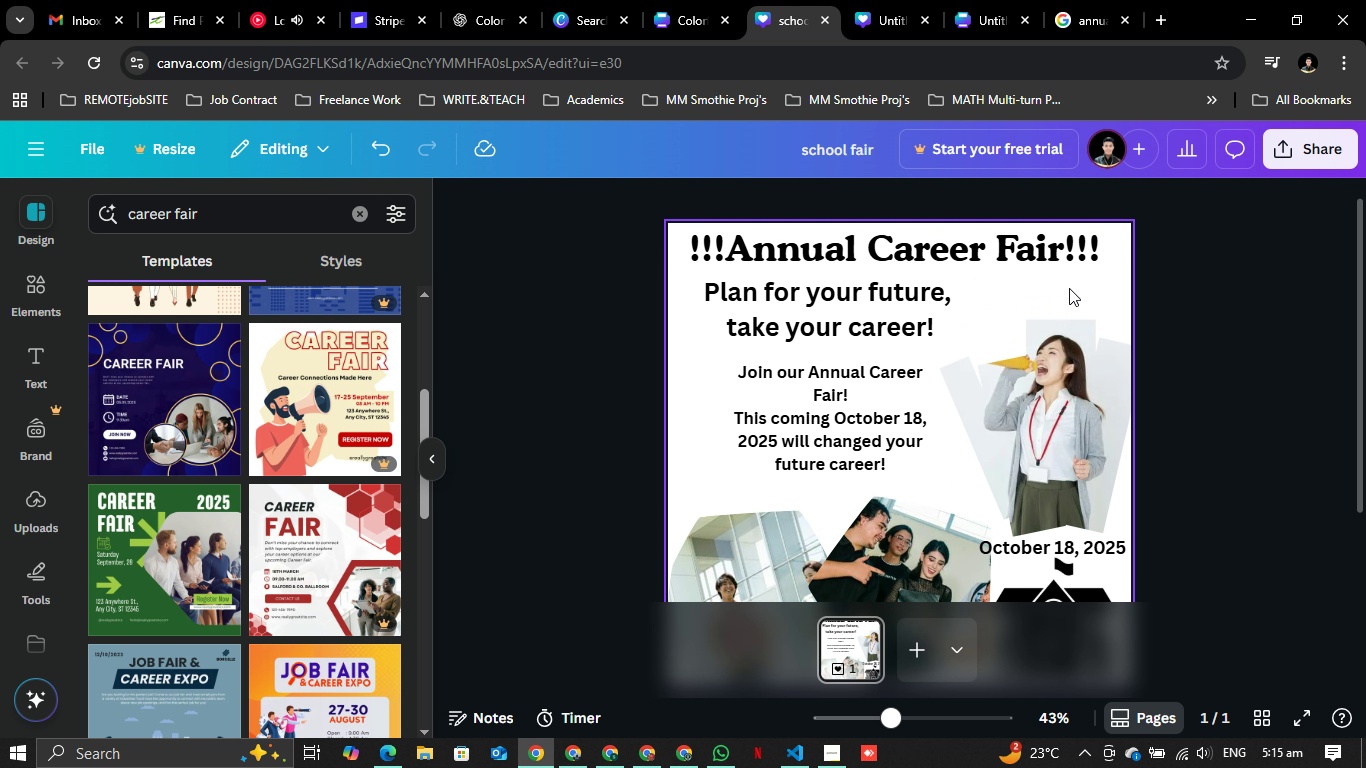 
left_click([1069, 288])
 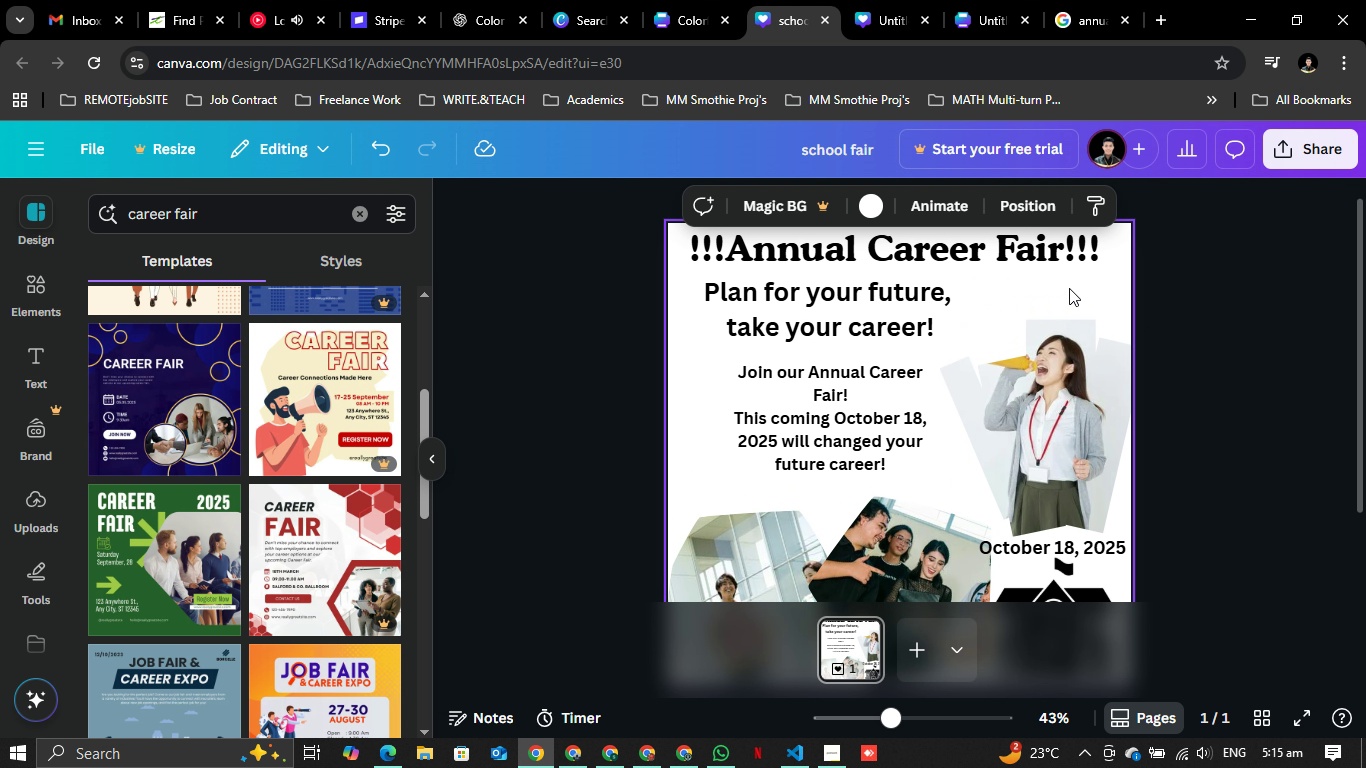 
key(Control+V)
 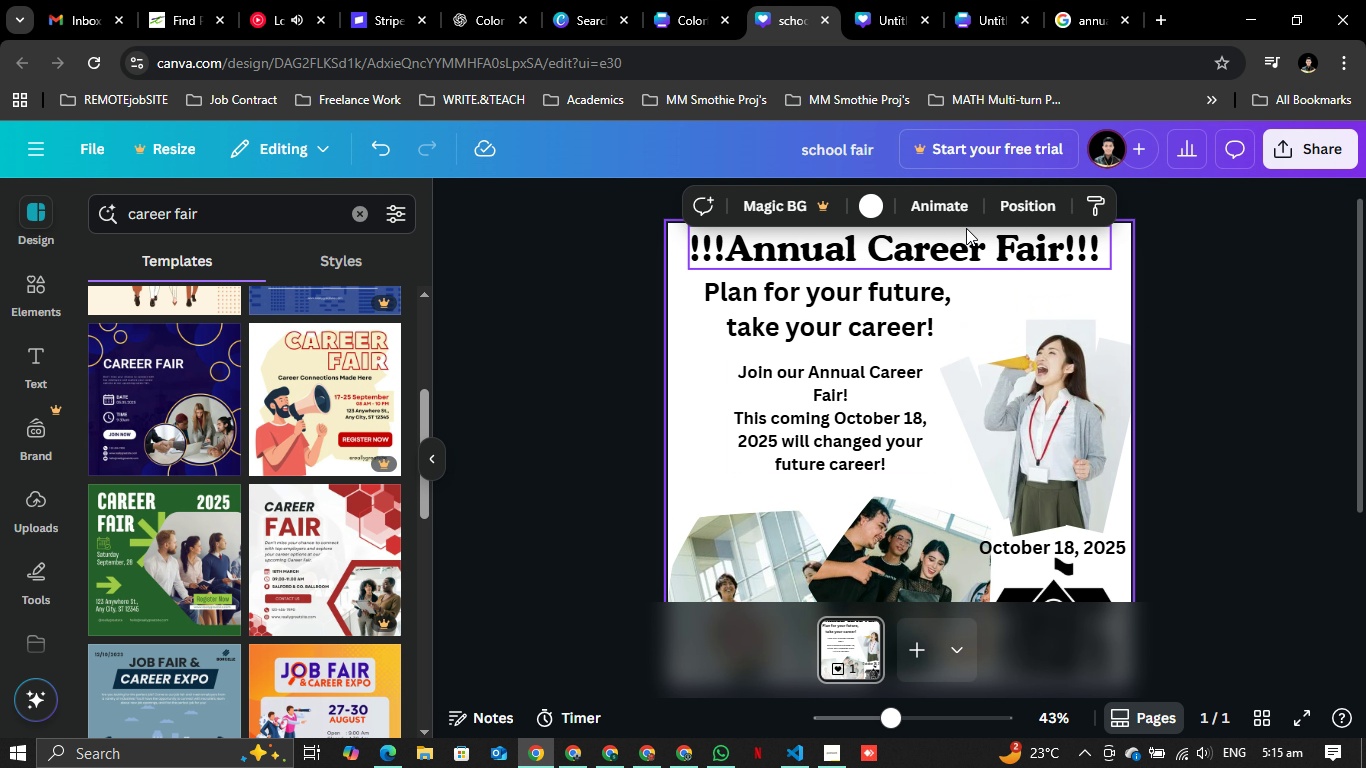 
scroll: coordinate [996, 314], scroll_direction: down, amount: 3.0
 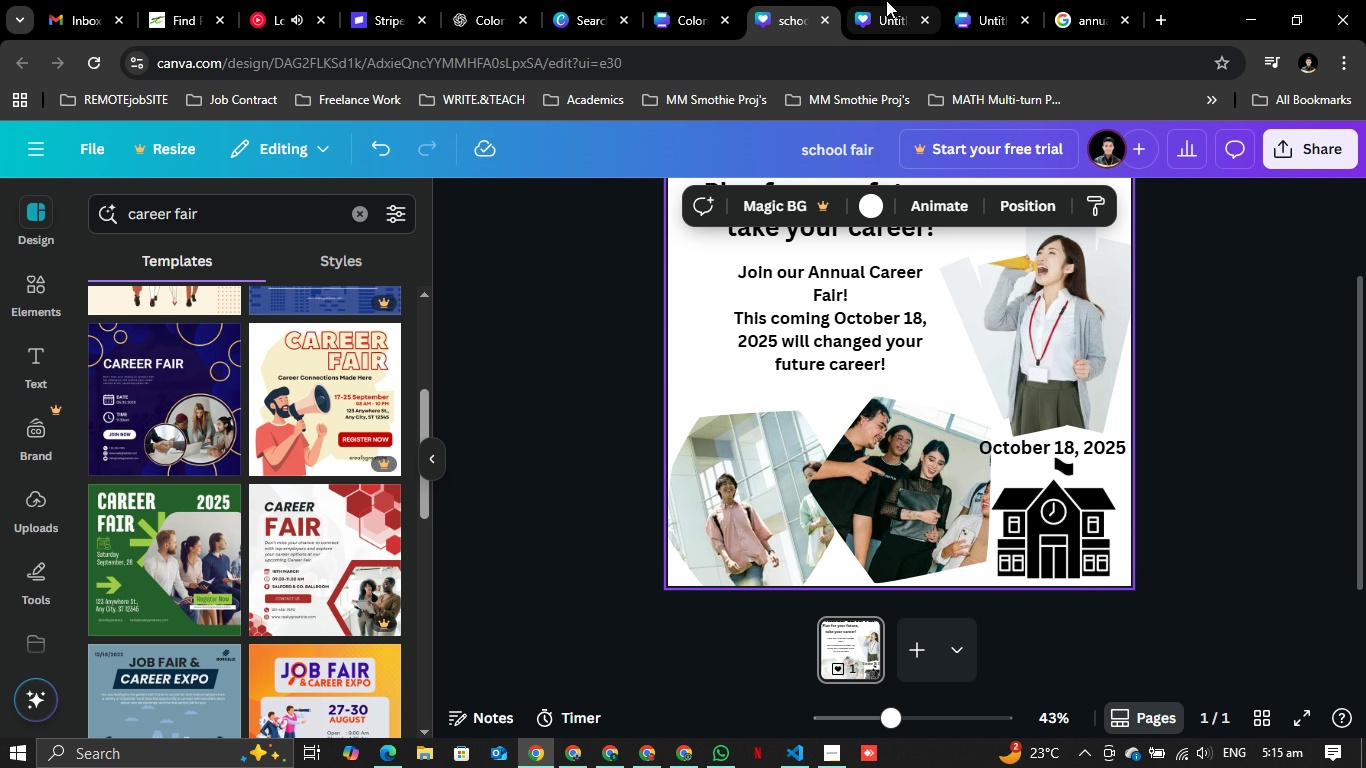 
left_click([885, 0])
 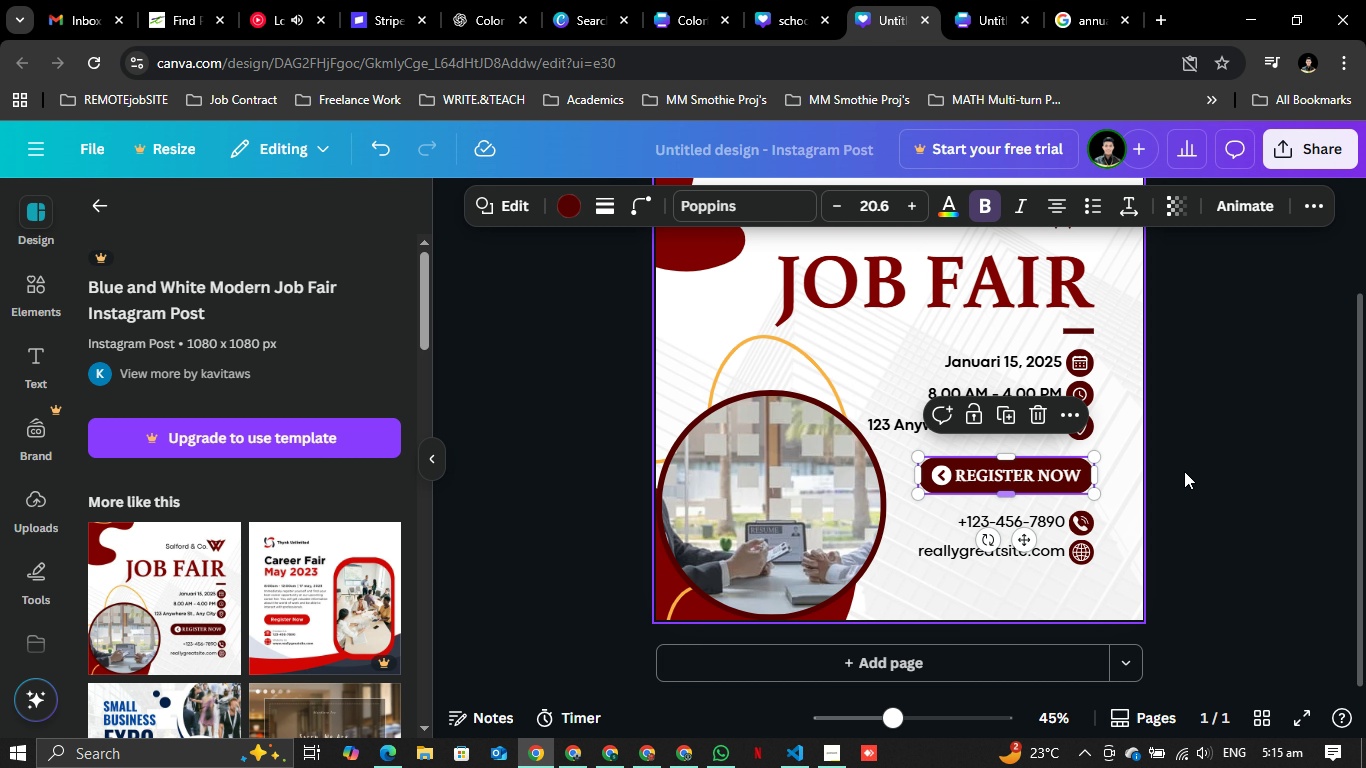 
left_click([1222, 464])
 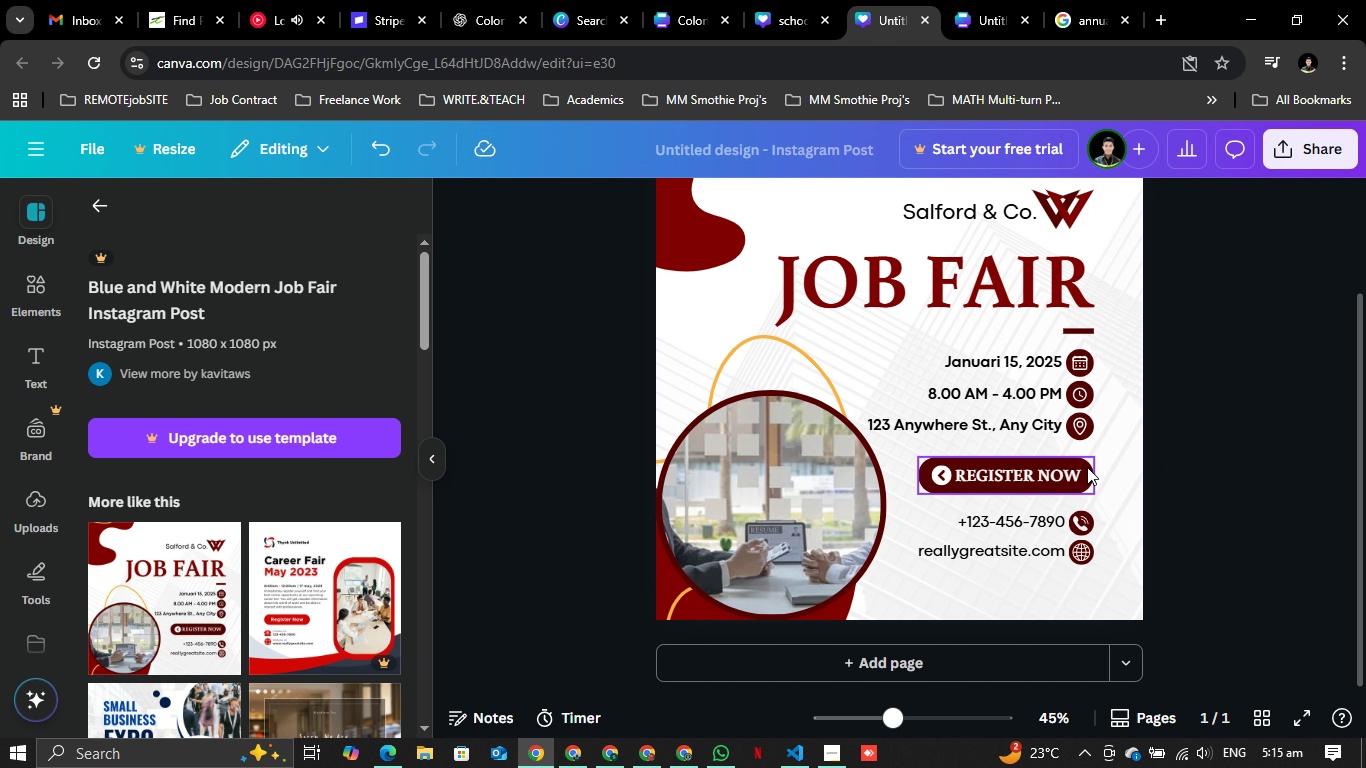 
left_click([1087, 467])
 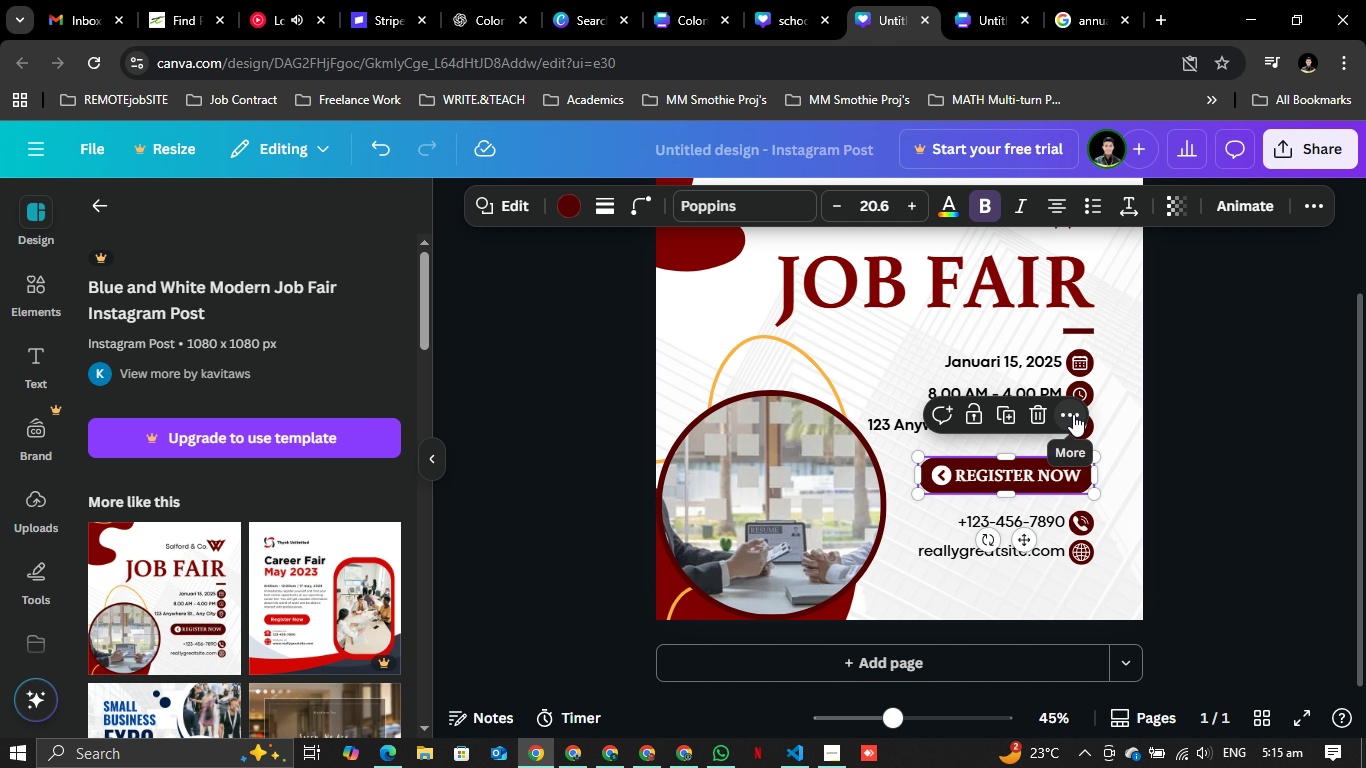 
left_click([1073, 414])
 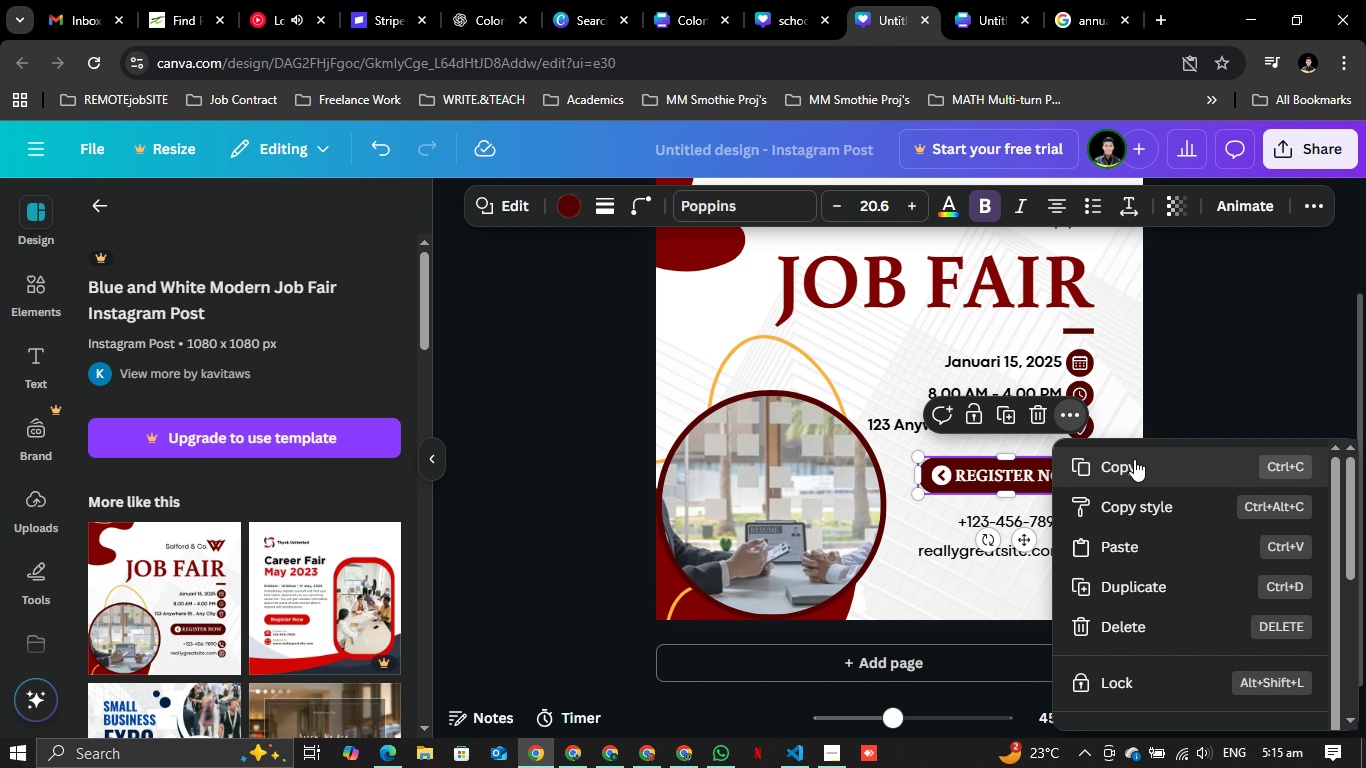 
left_click([1134, 459])
 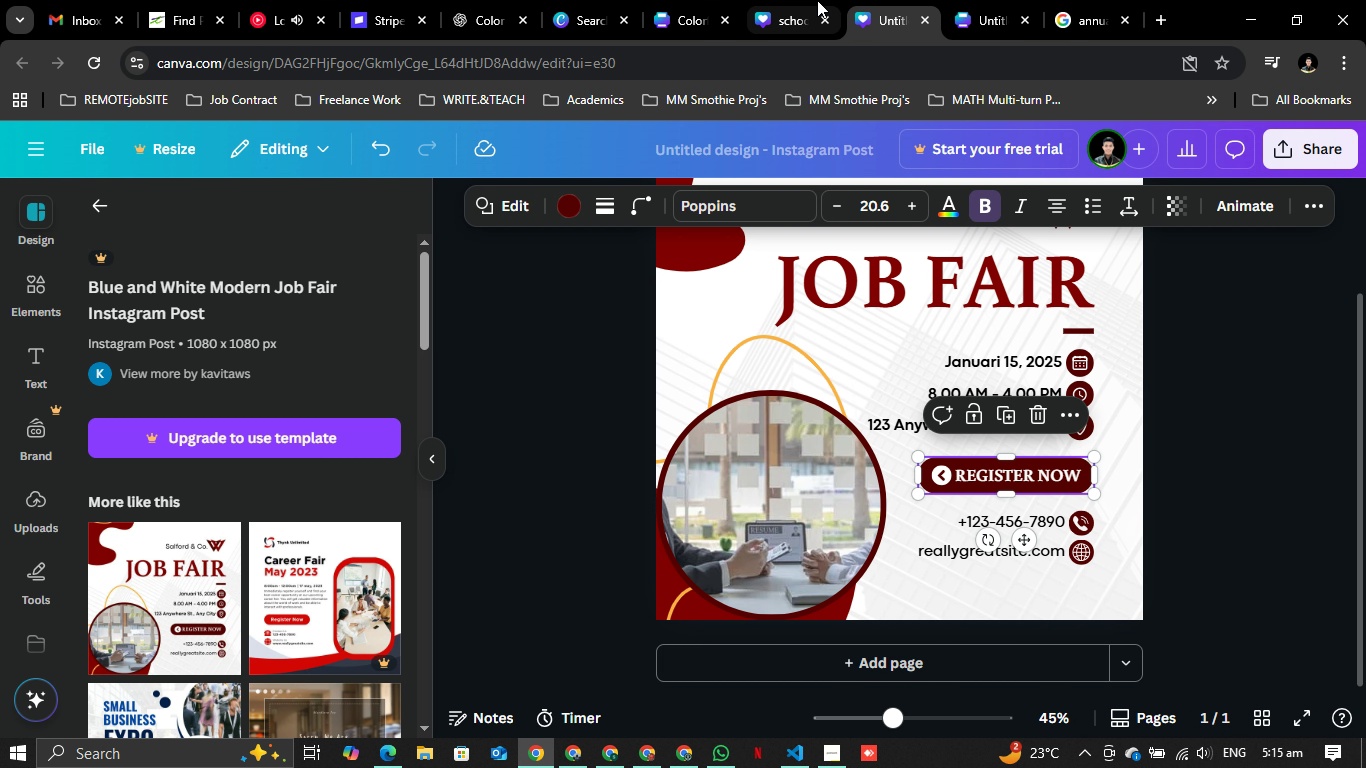 
left_click([814, 0])
 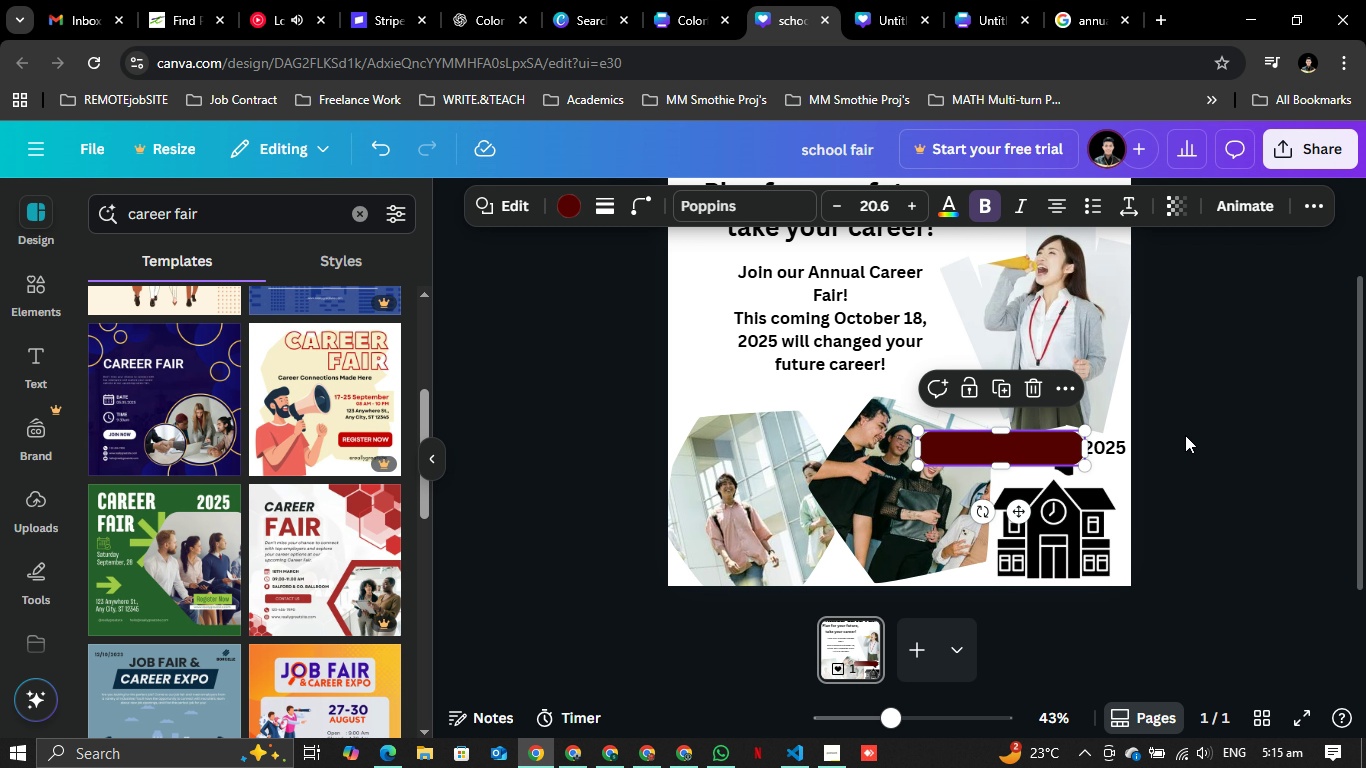 
left_click_drag(start_coordinate=[1064, 451], to_coordinate=[1044, 447])
 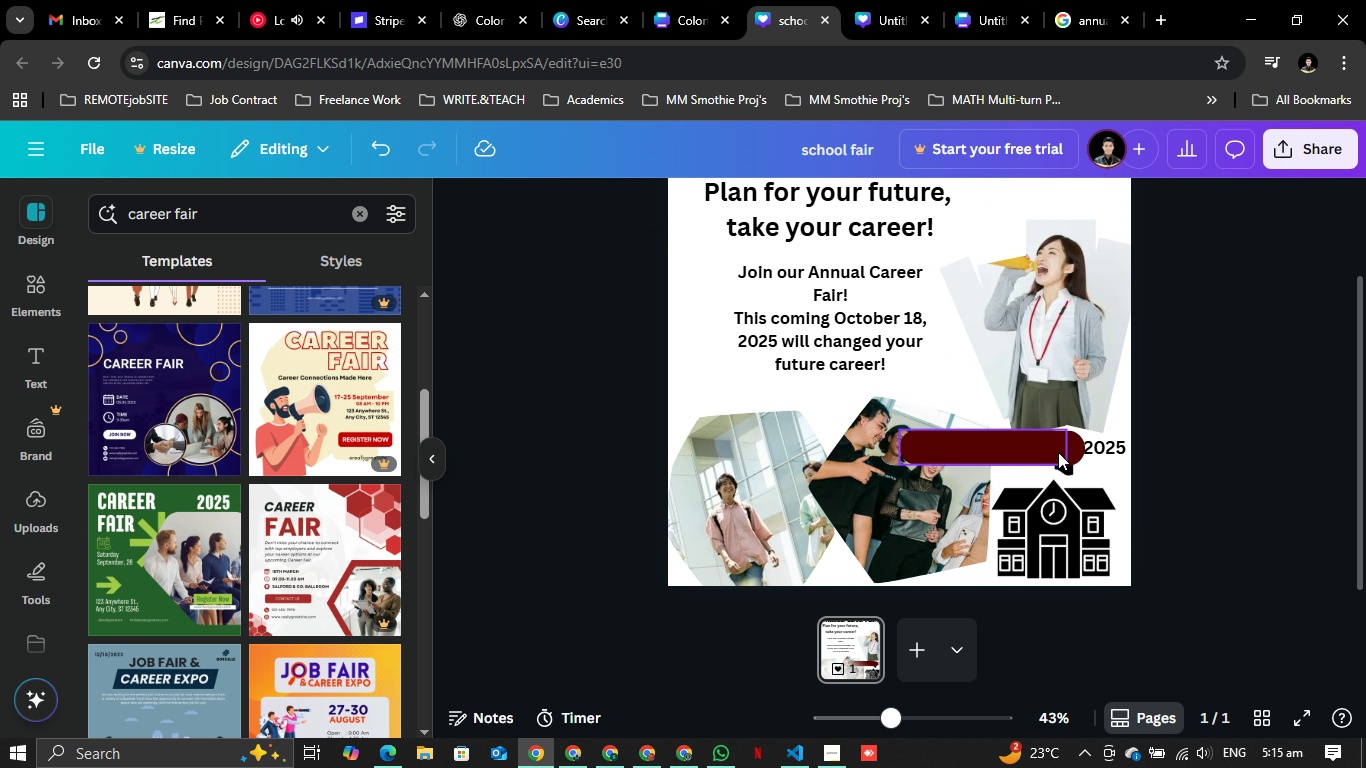 
left_click([1041, 441])
 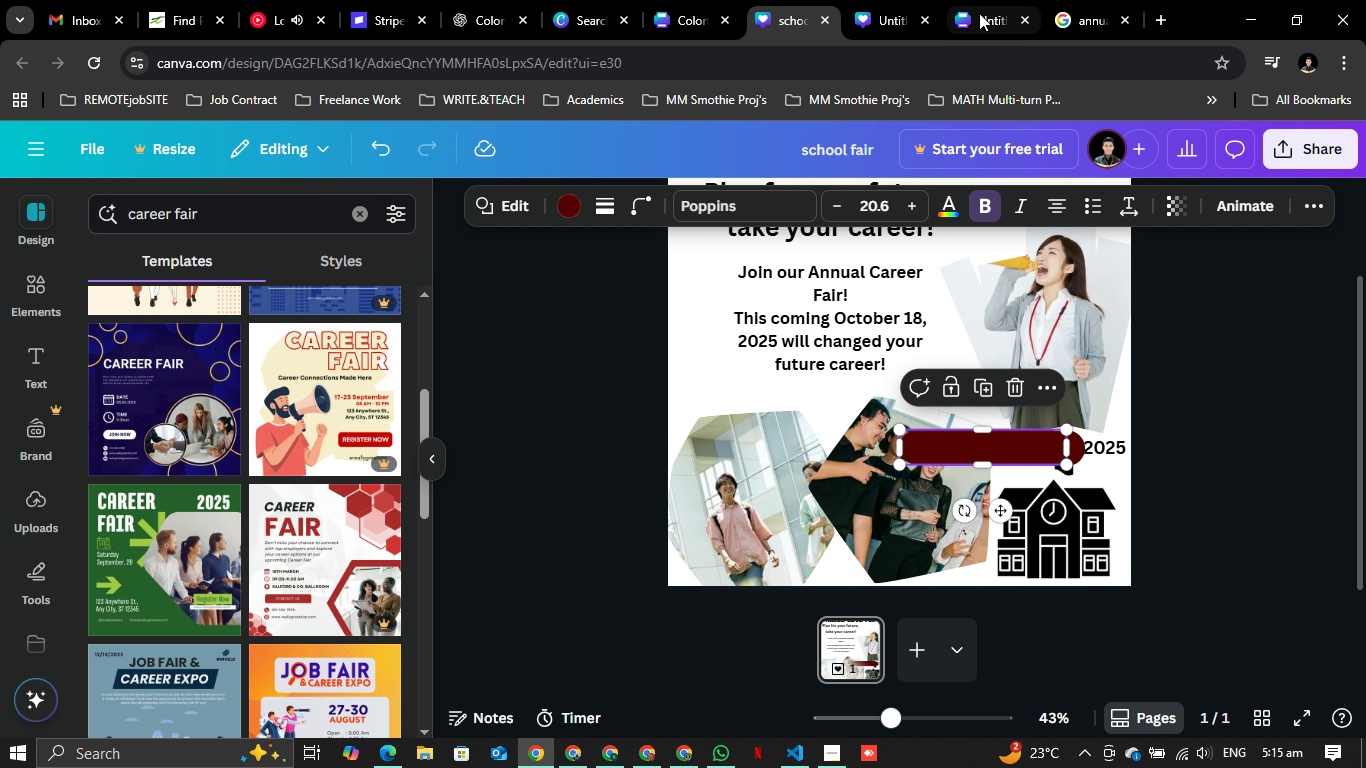 
left_click([971, 0])
 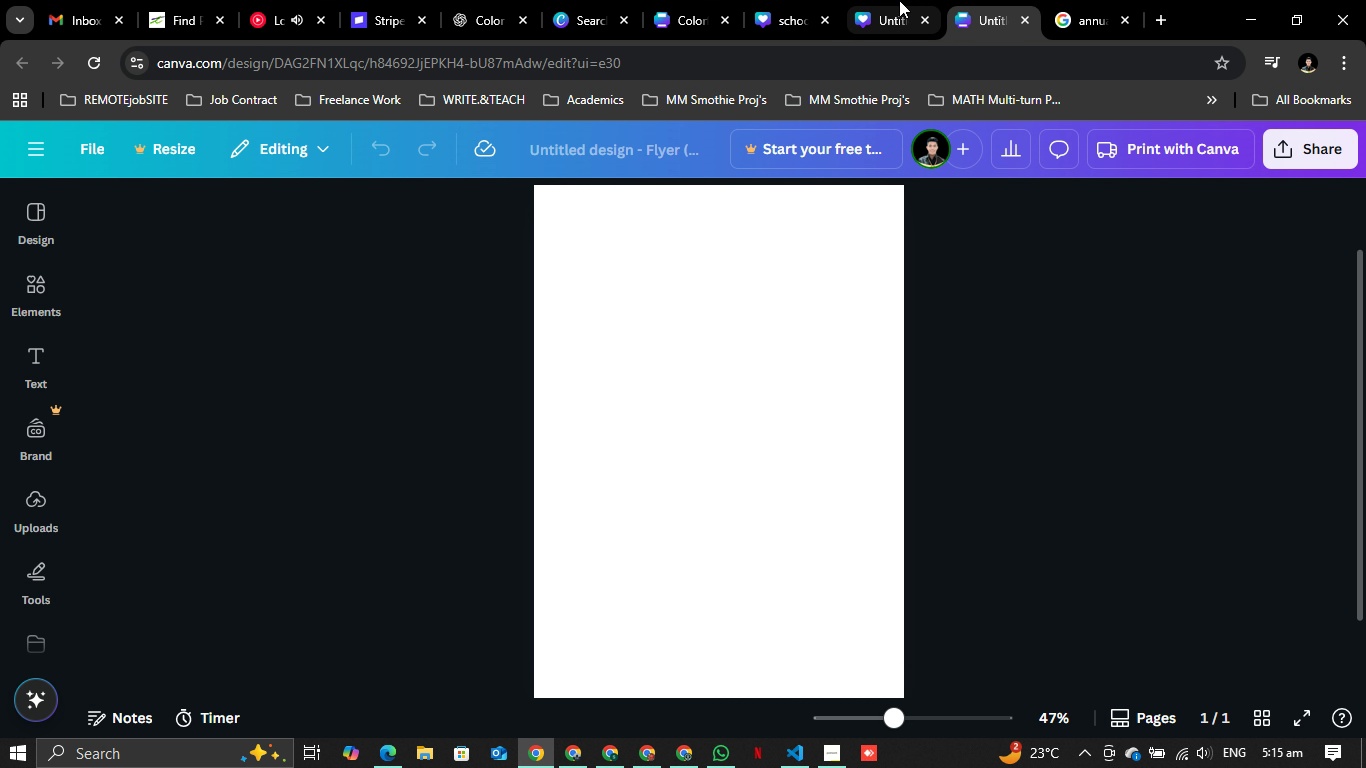 
left_click([899, 0])
 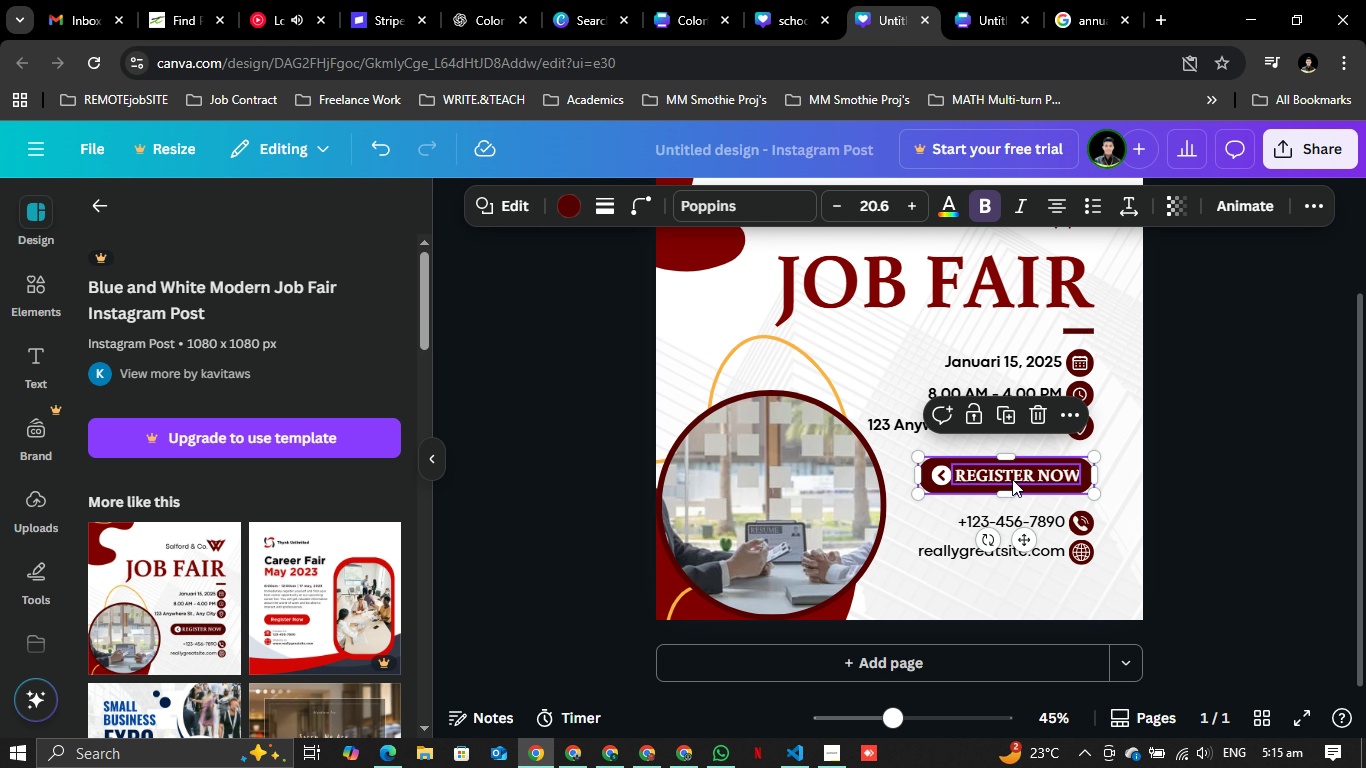 
left_click([1012, 479])
 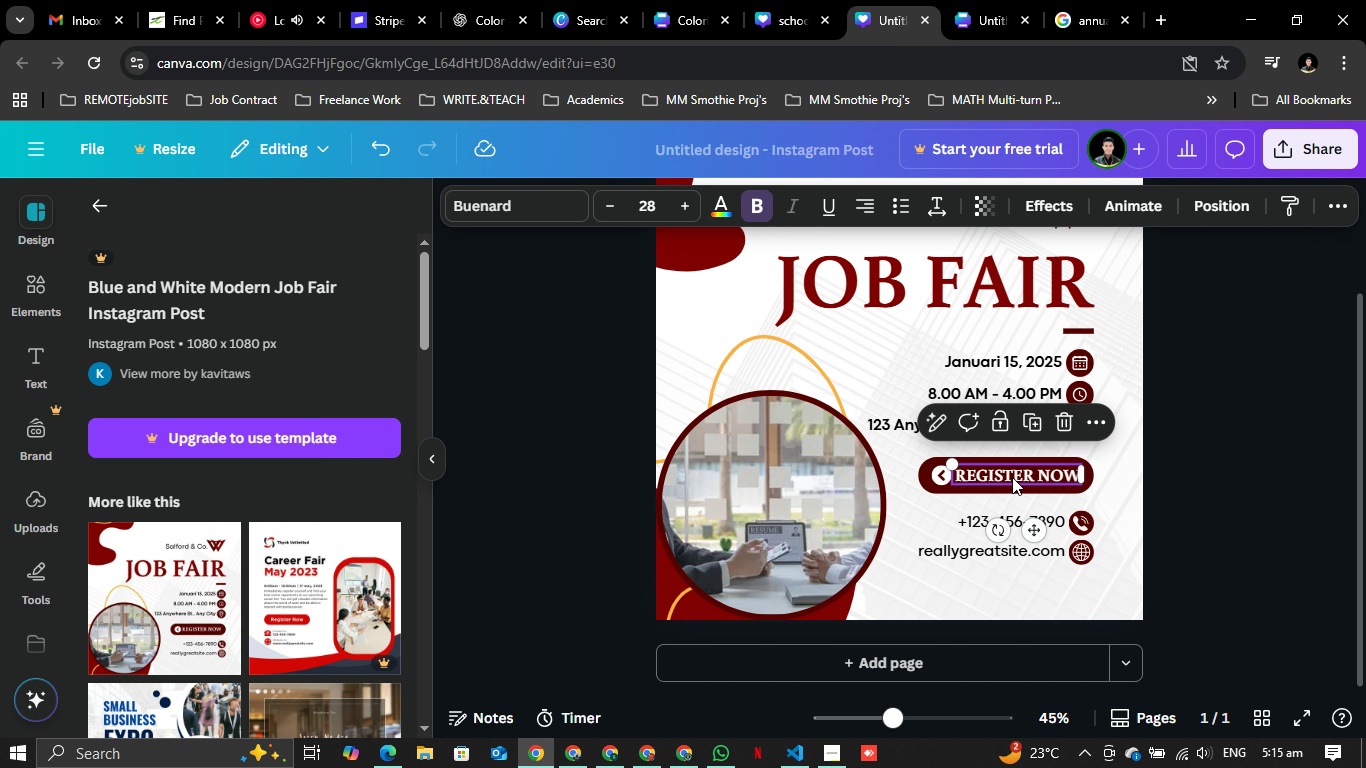 
key(Control+C)
 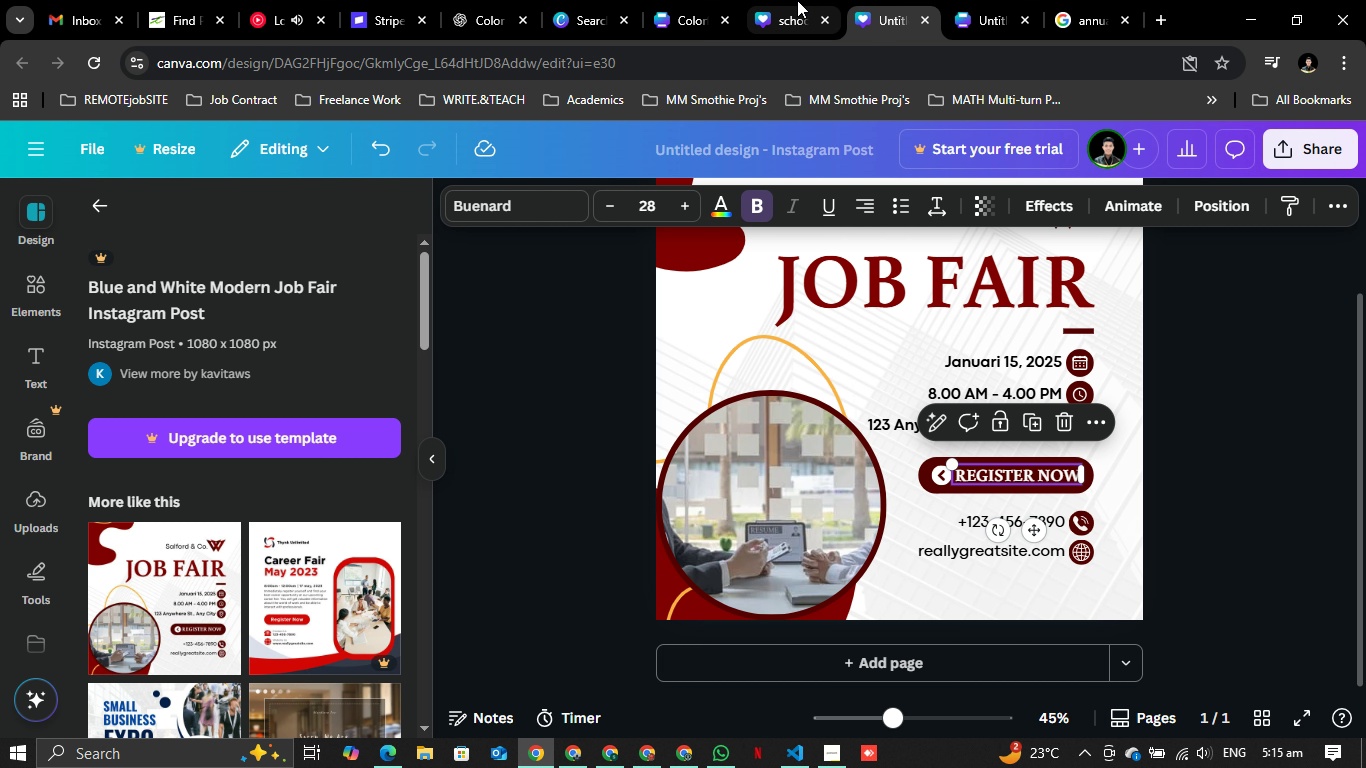 
left_click([797, 0])
 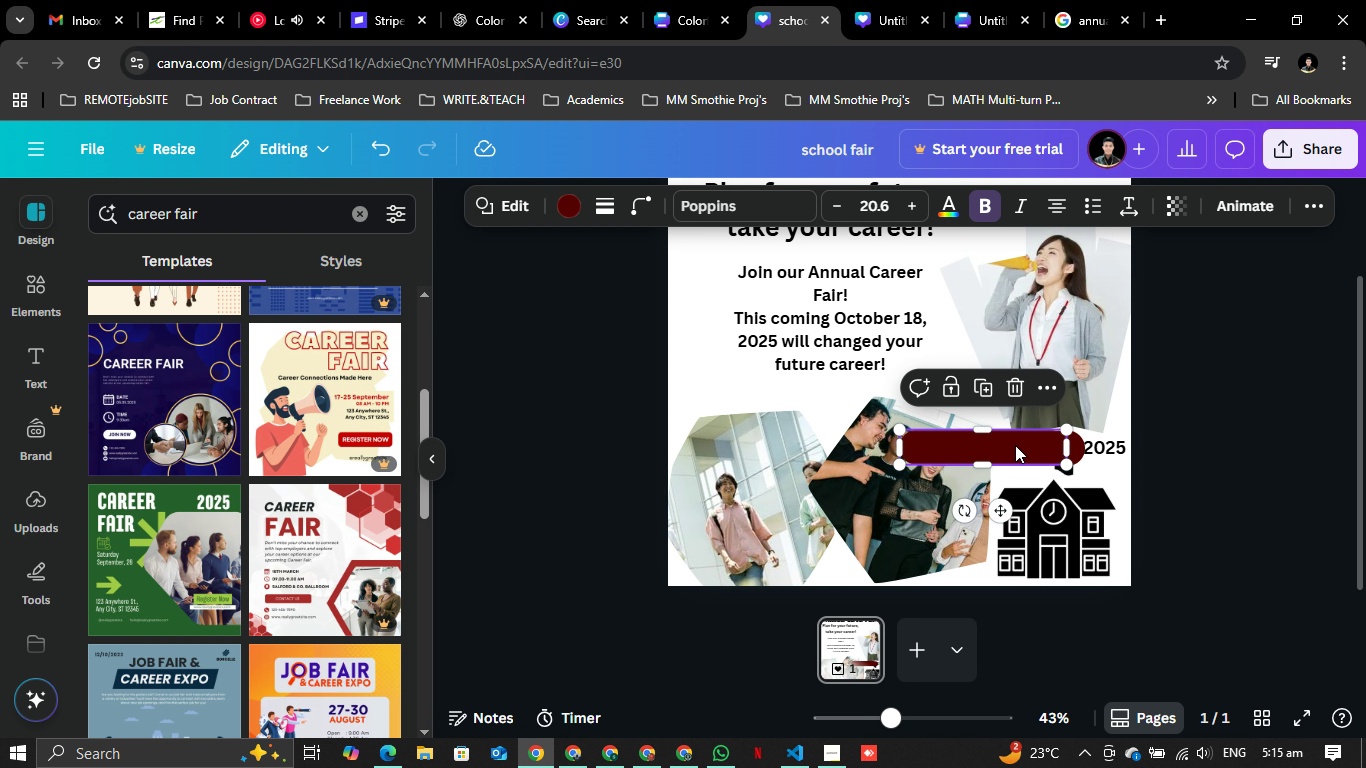 
left_click([1015, 445])
 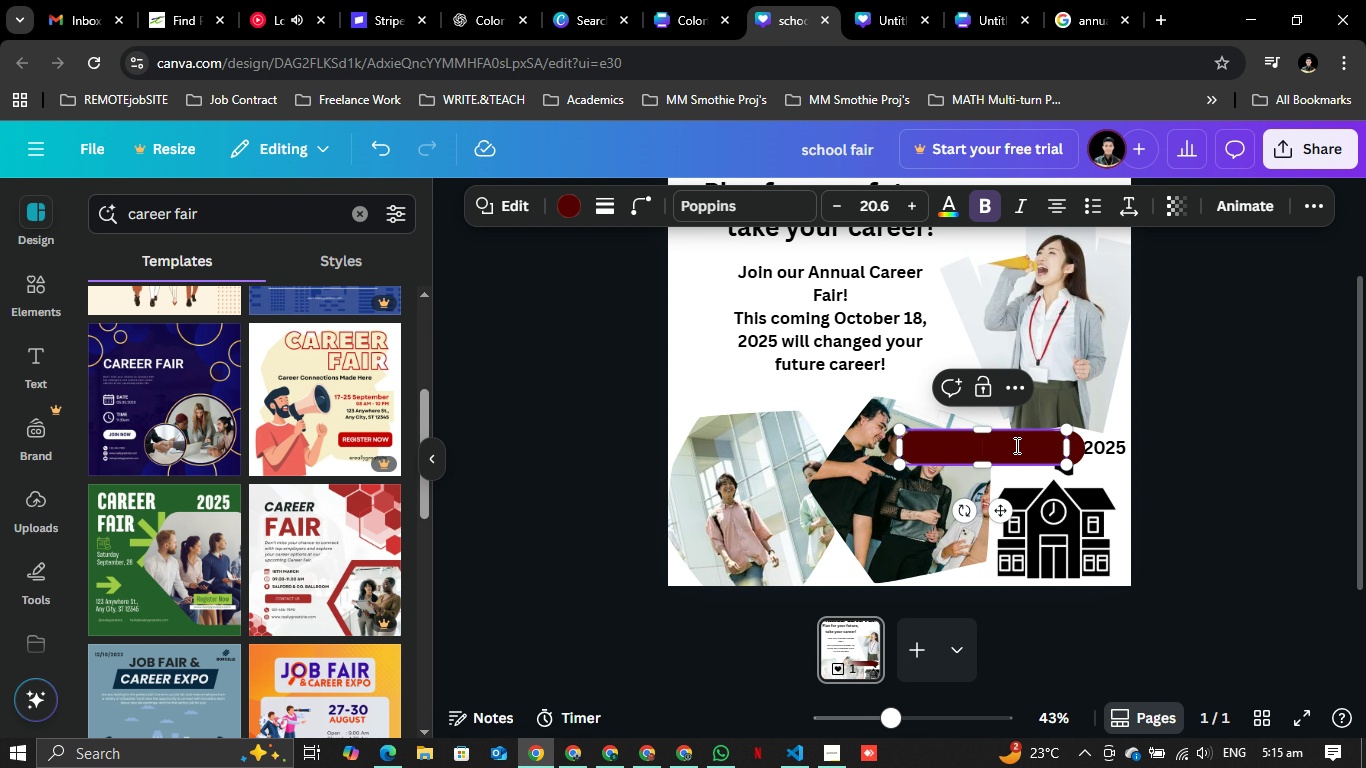 
key(Control+V)
 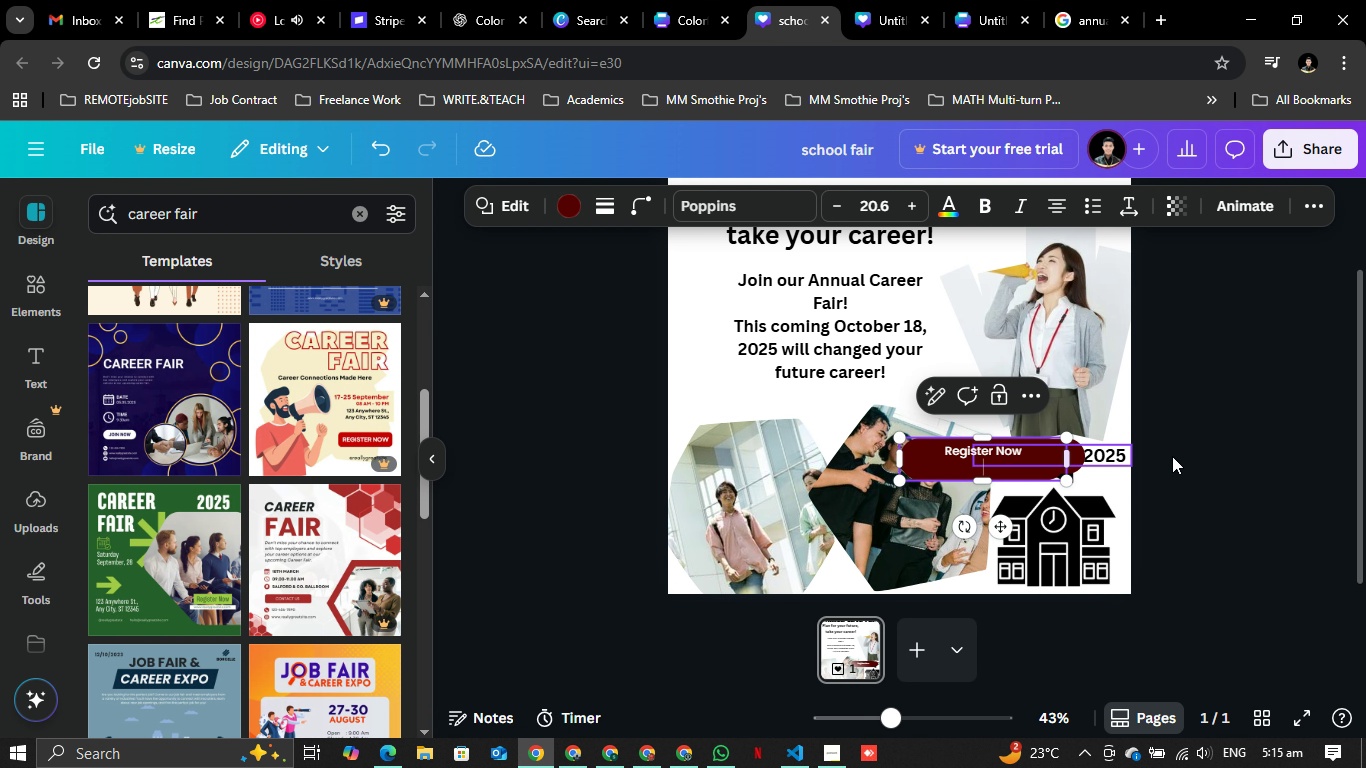 
left_click([1202, 453])
 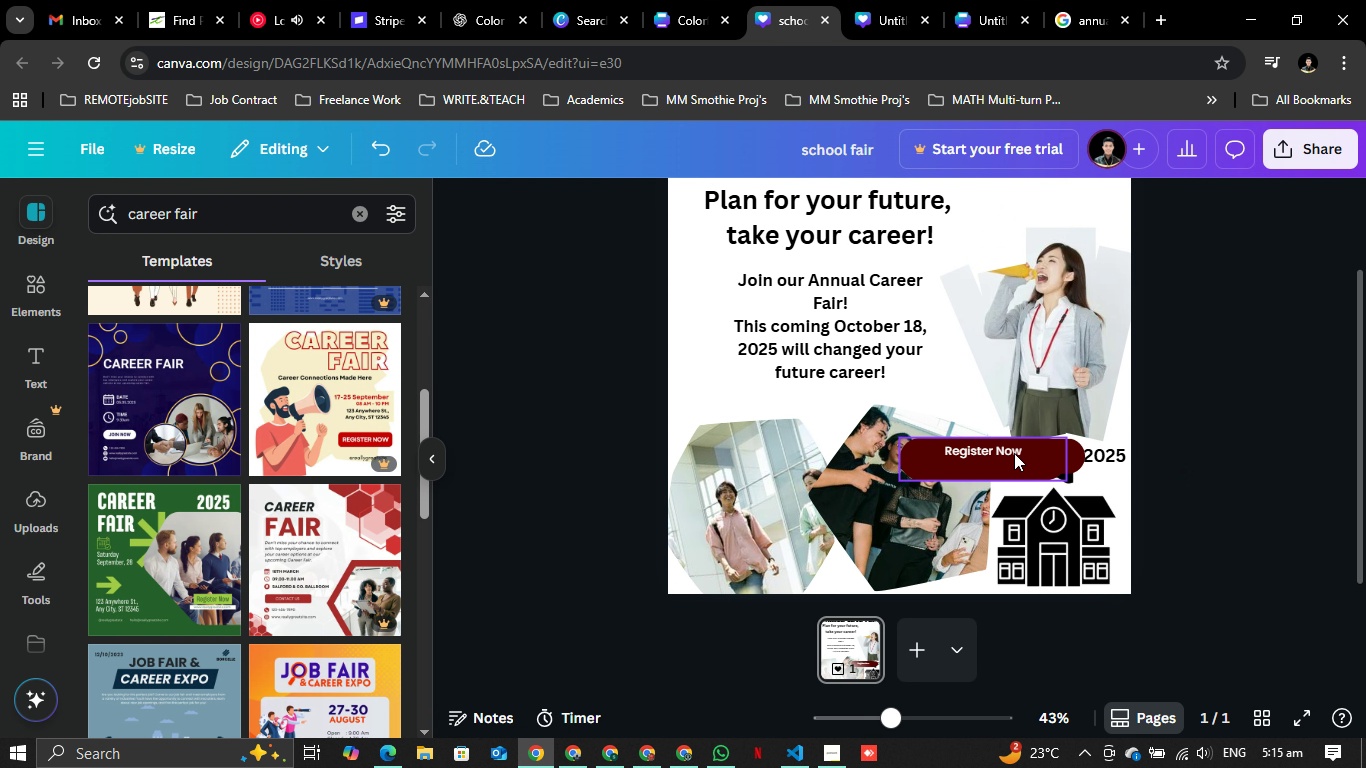 
left_click([1014, 453])
 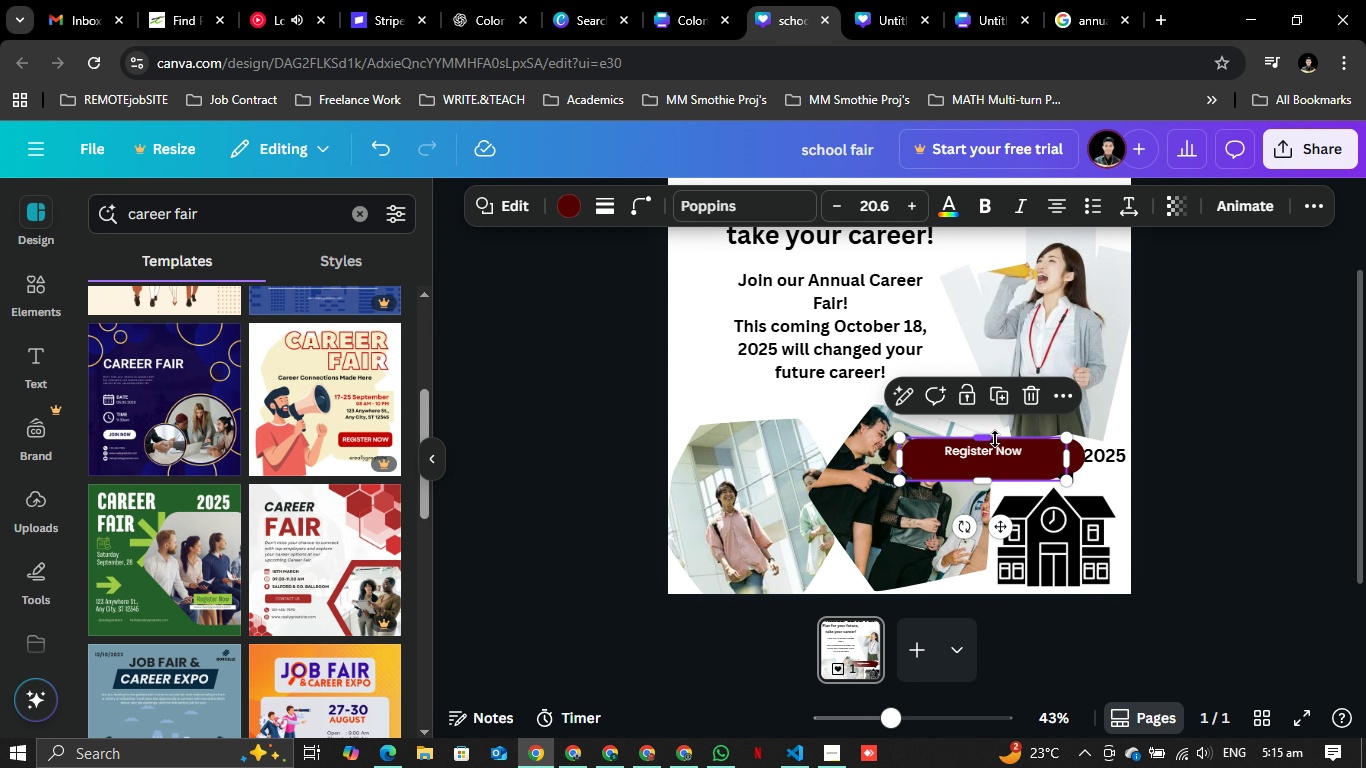 
left_click([995, 439])
 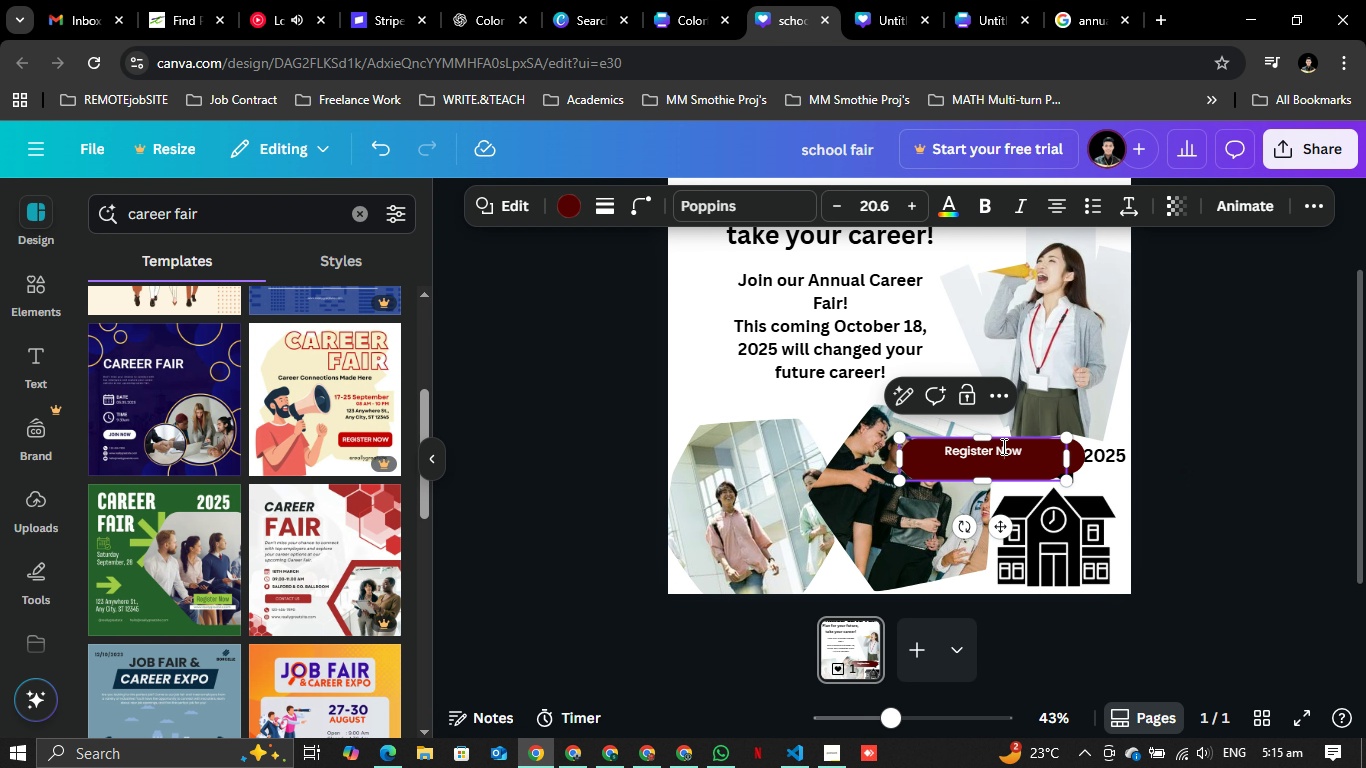 
left_click([1002, 446])
 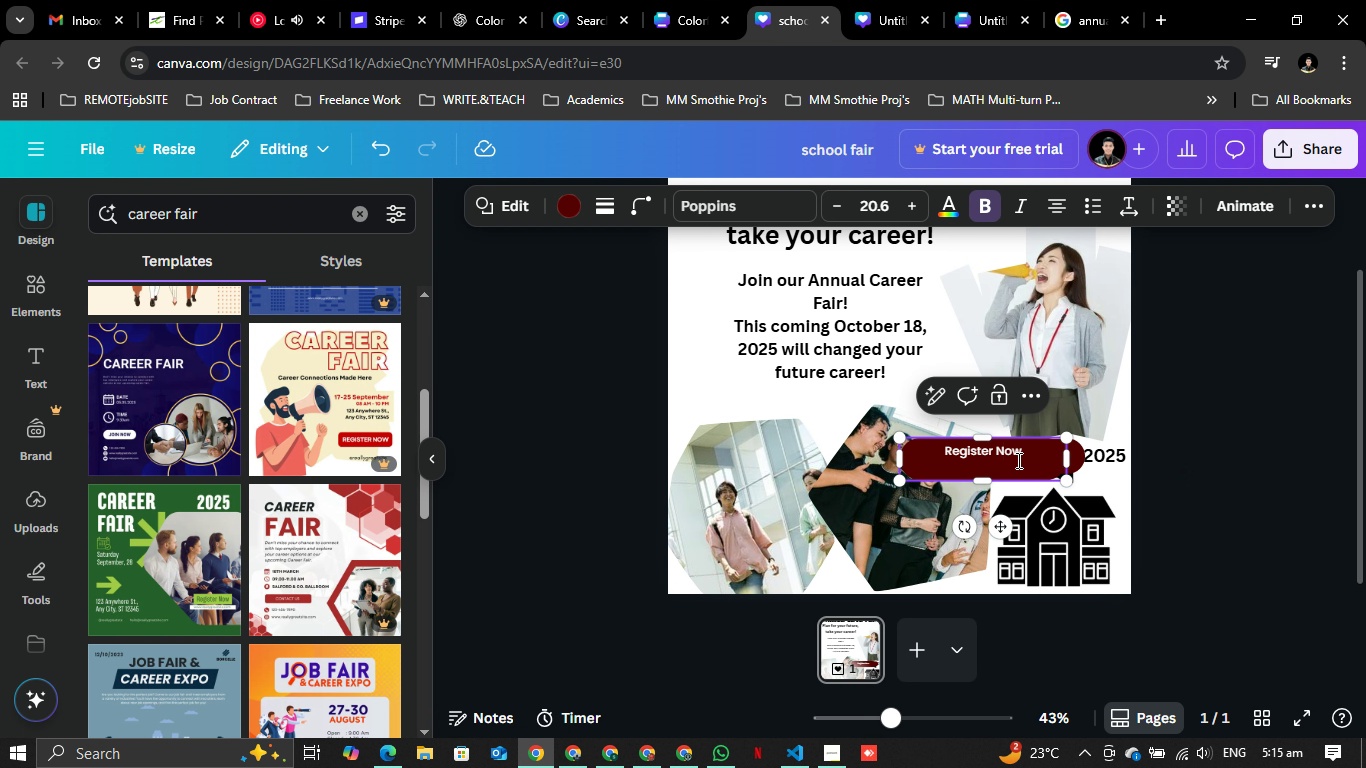 
key(Control+A)
 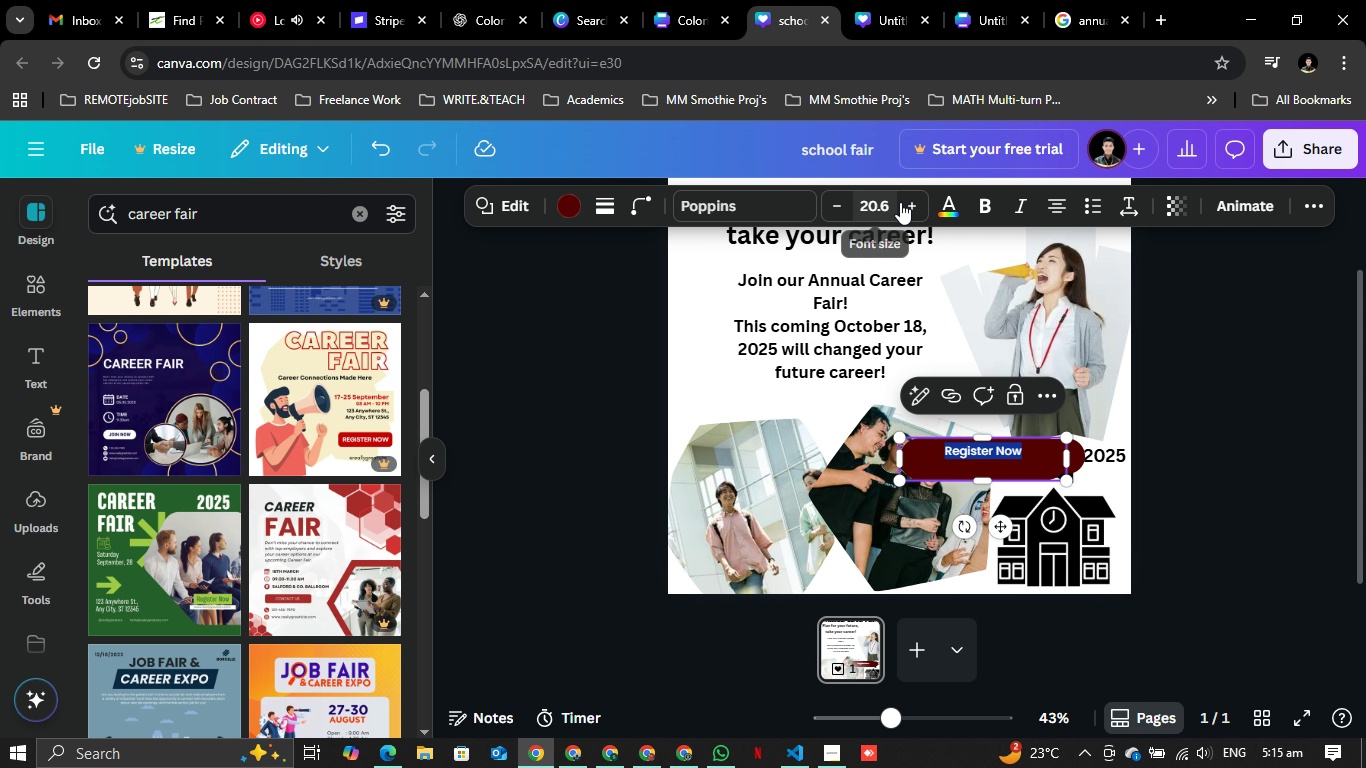 
double_click([907, 205])
 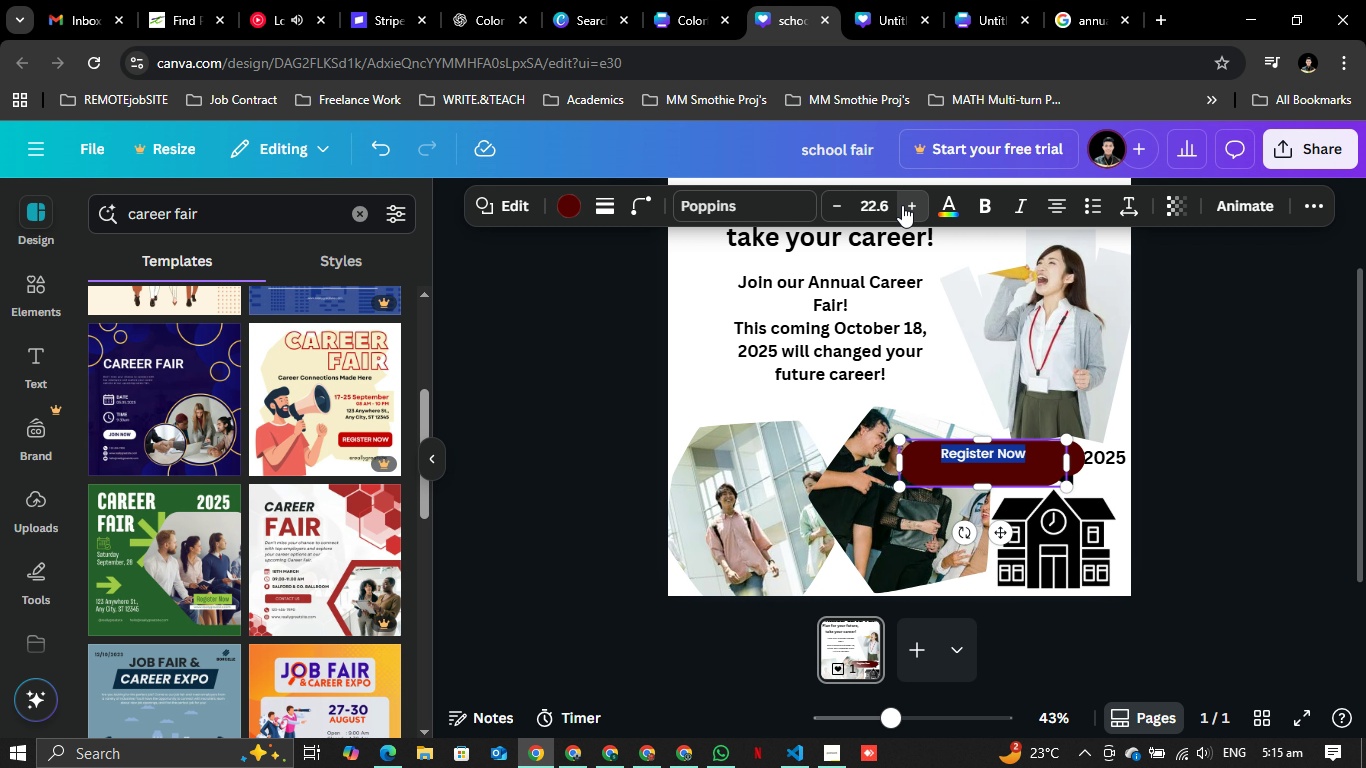 
triple_click([904, 205])
 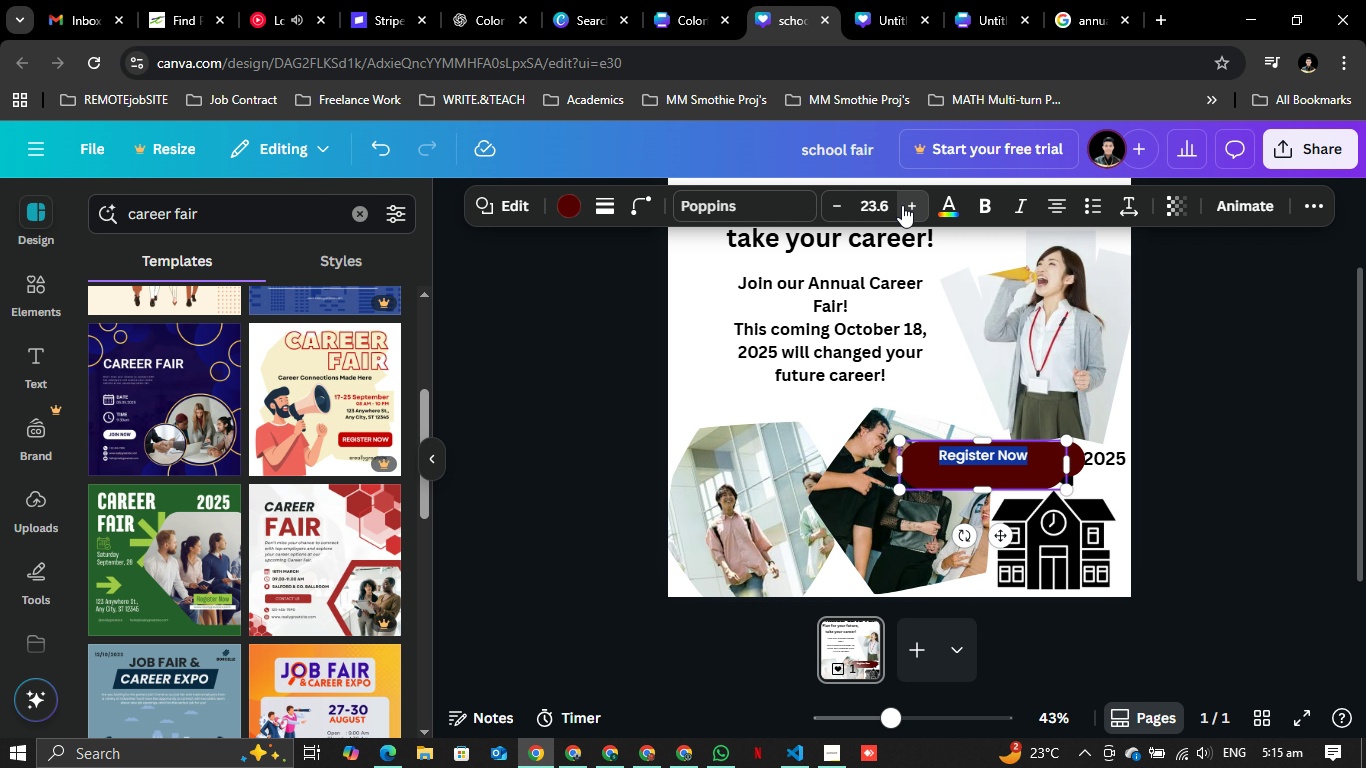 
triple_click([902, 205])
 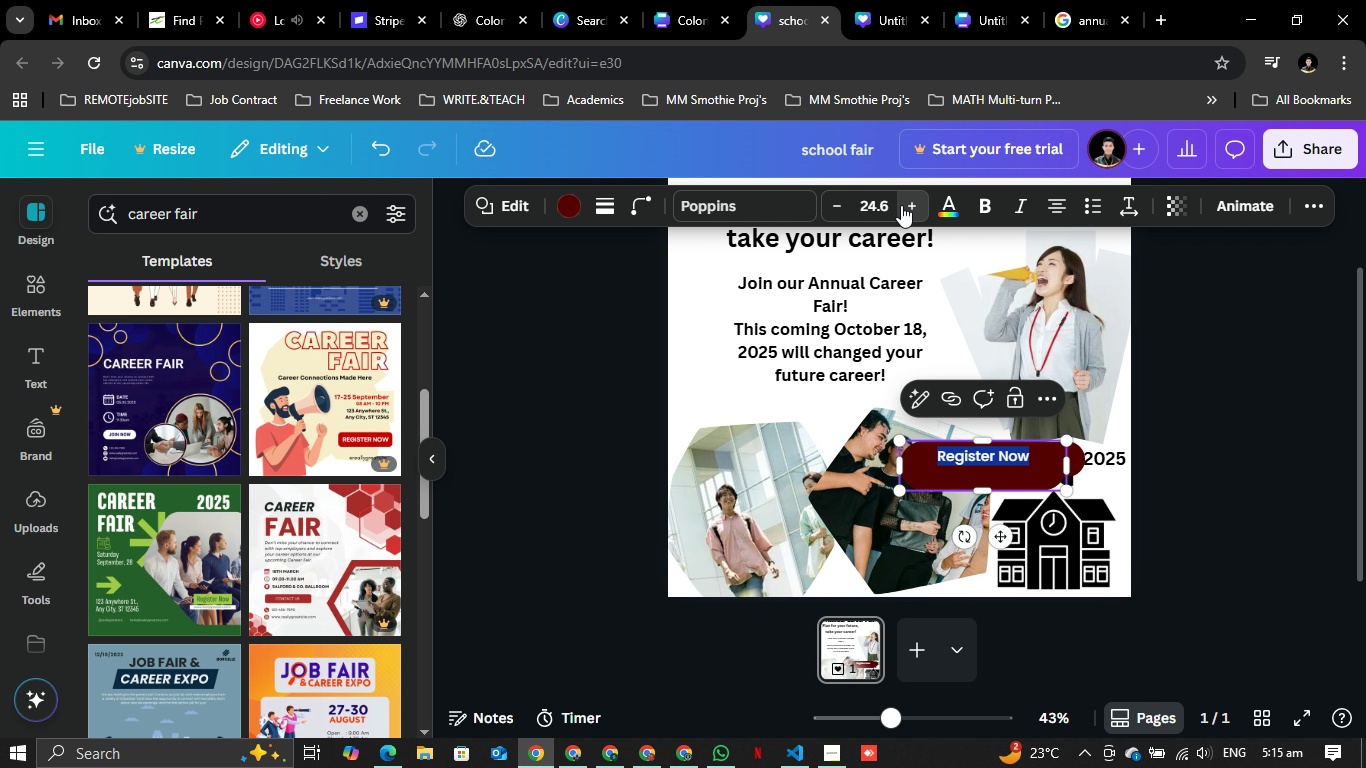 
triple_click([901, 205])
 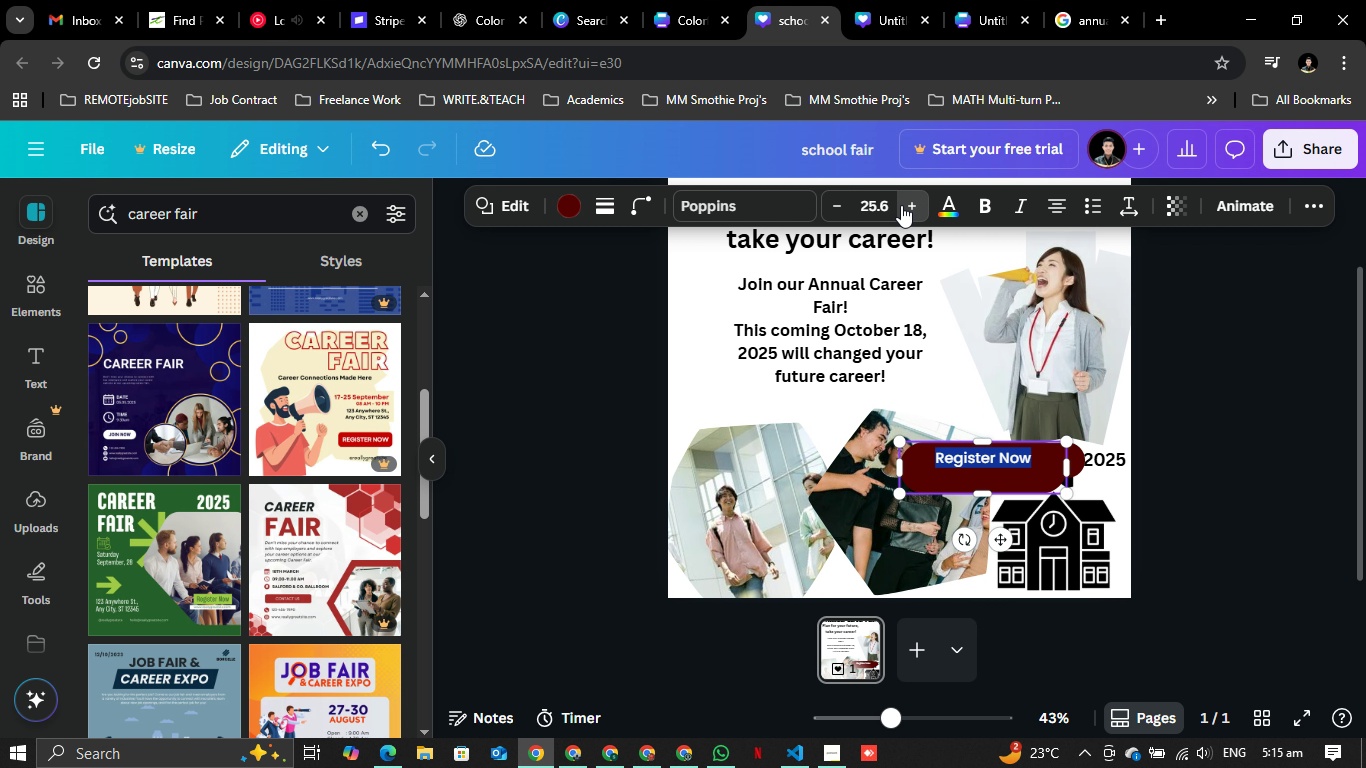 
triple_click([901, 205])
 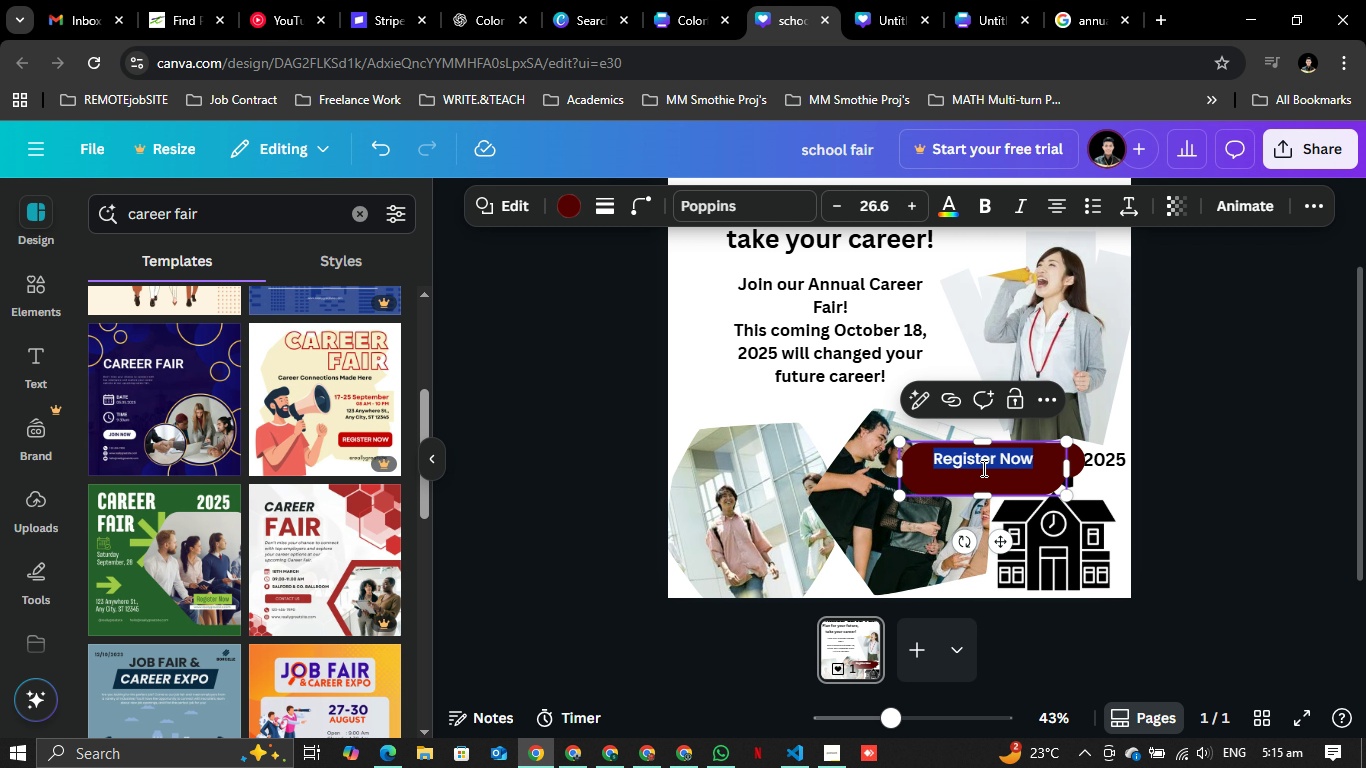 
left_click([991, 475])
 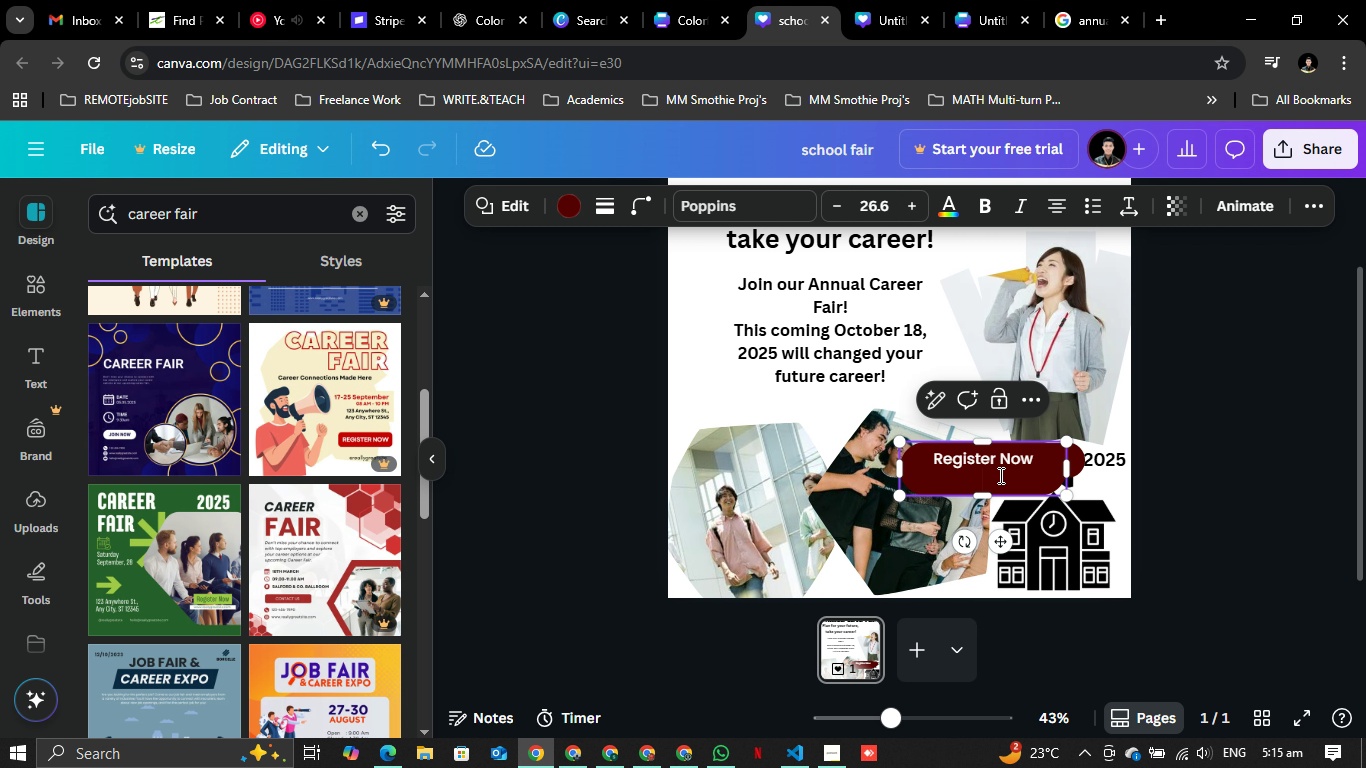 
key(Backspace)
 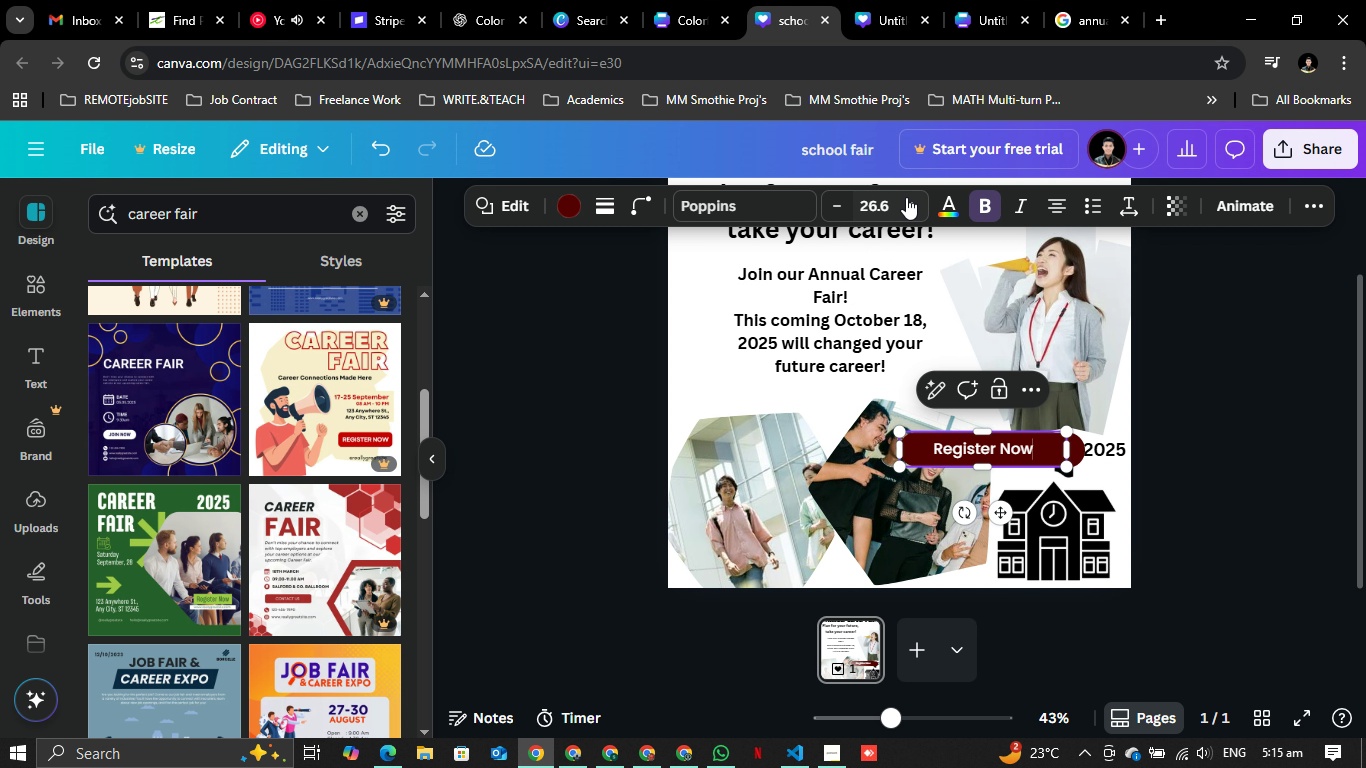 
double_click([910, 199])
 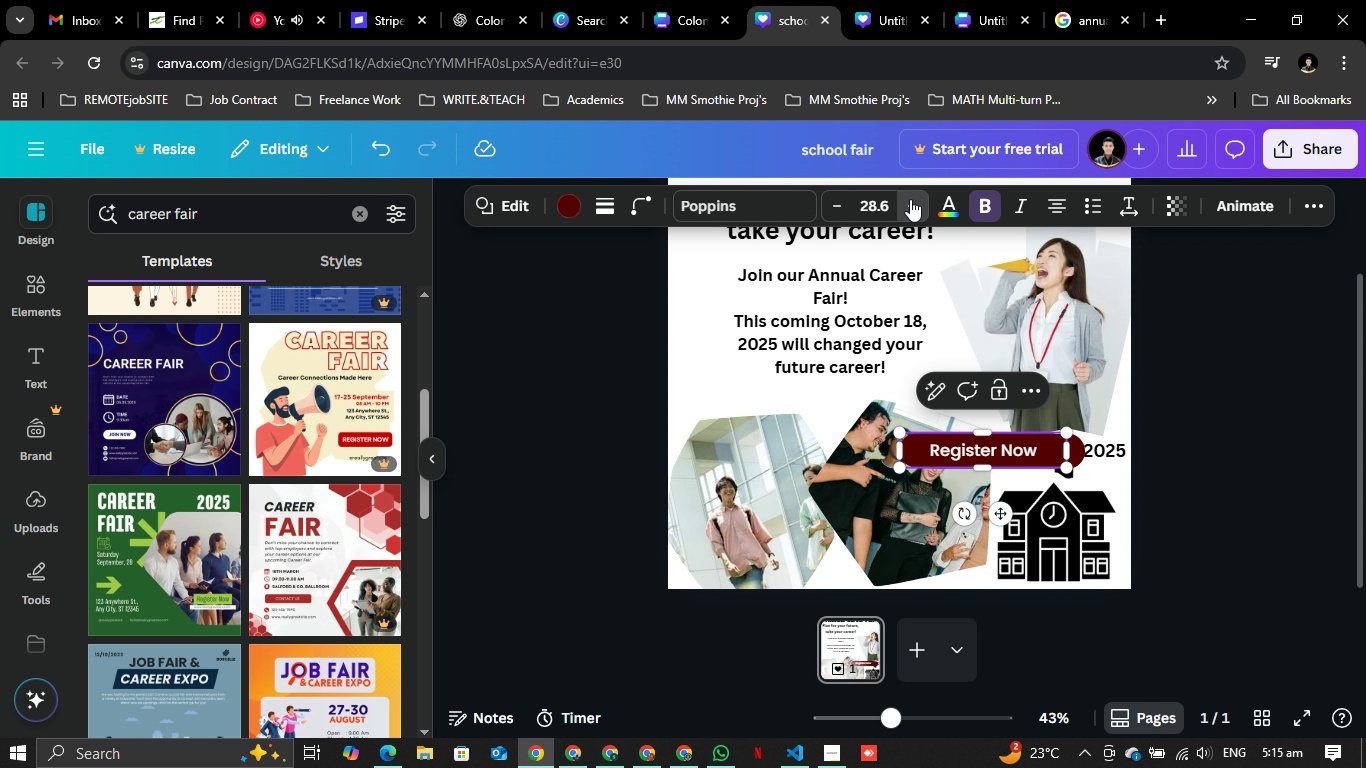 
triple_click([910, 199])
 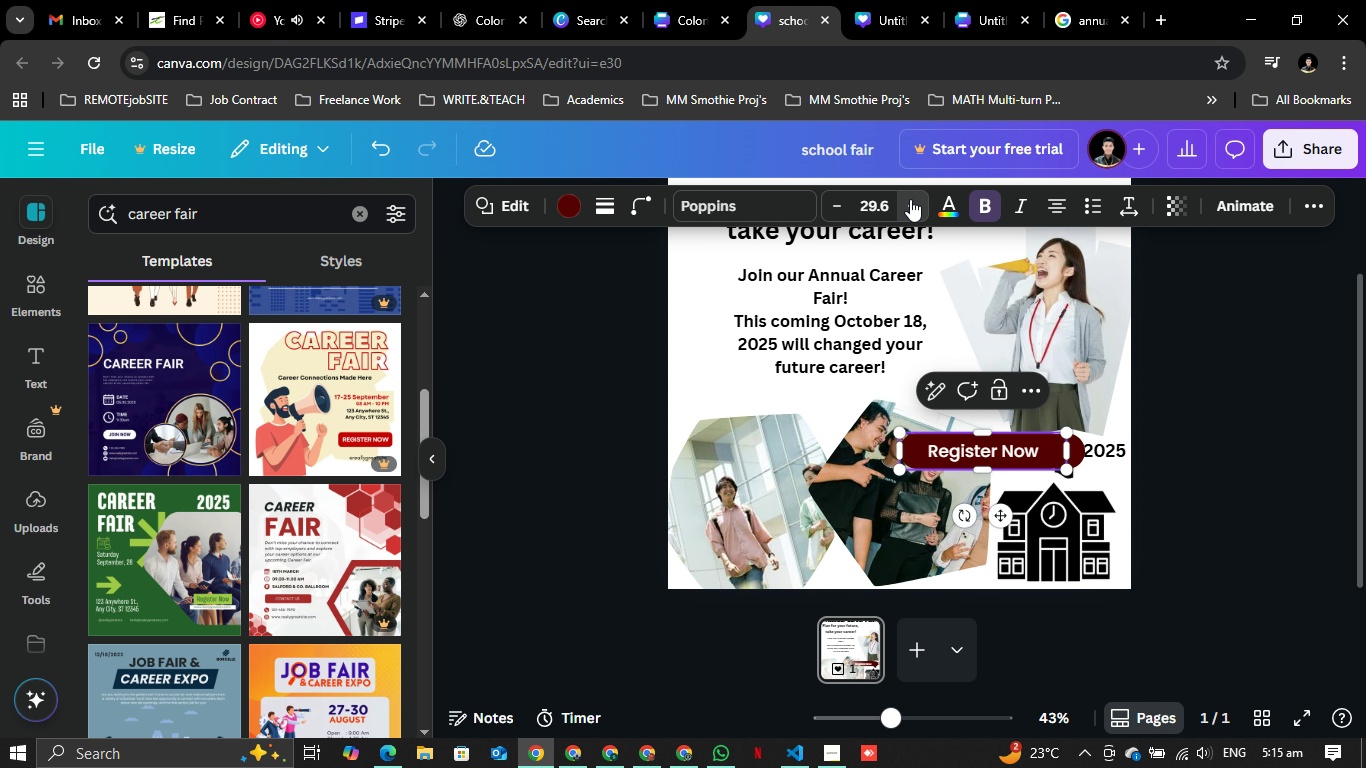 
triple_click([910, 199])
 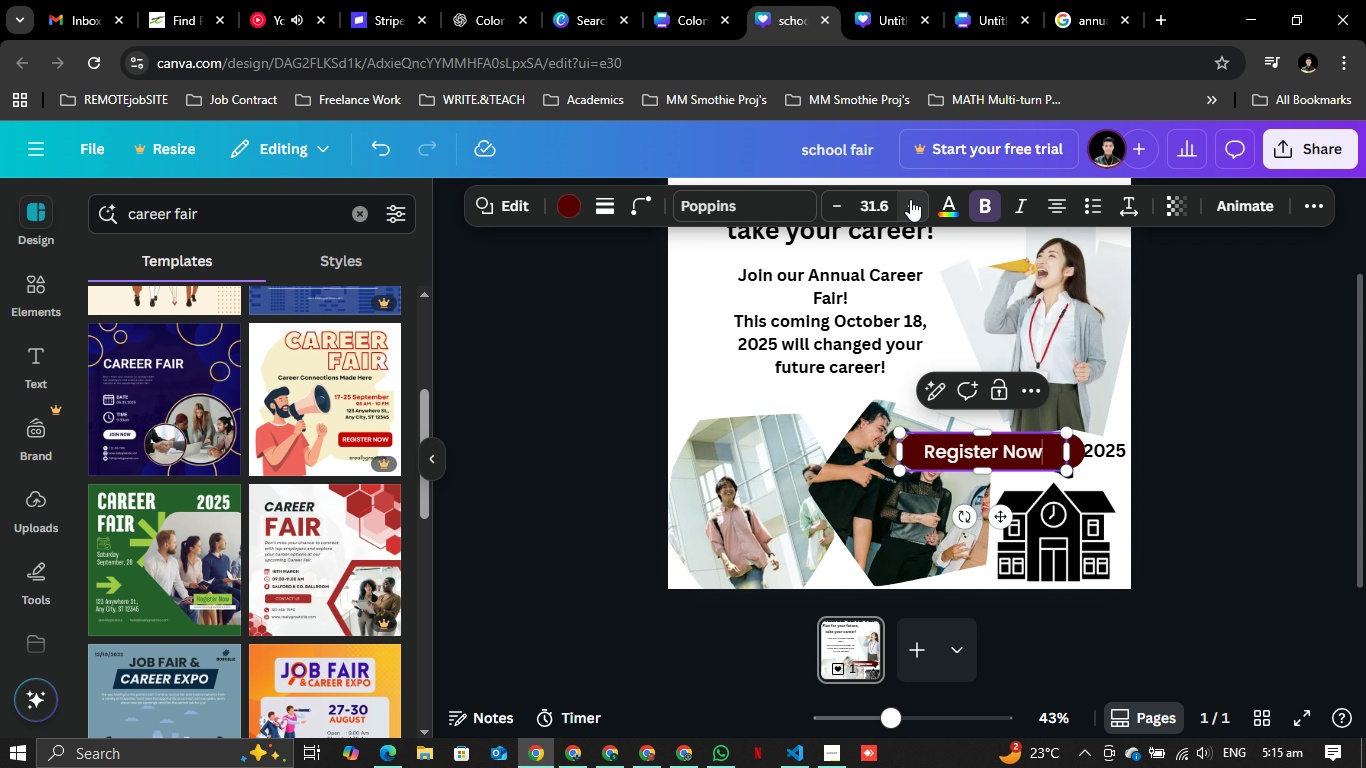 
triple_click([910, 199])
 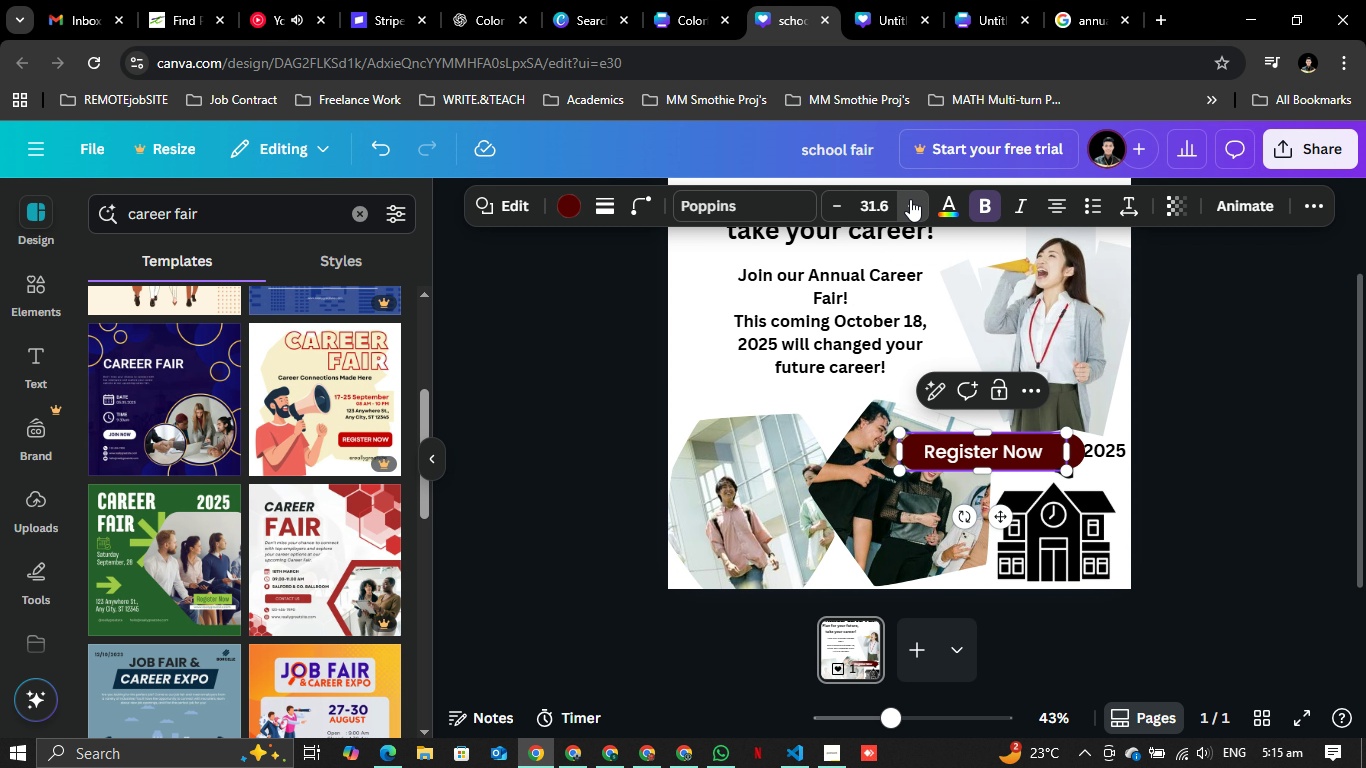 
triple_click([910, 199])
 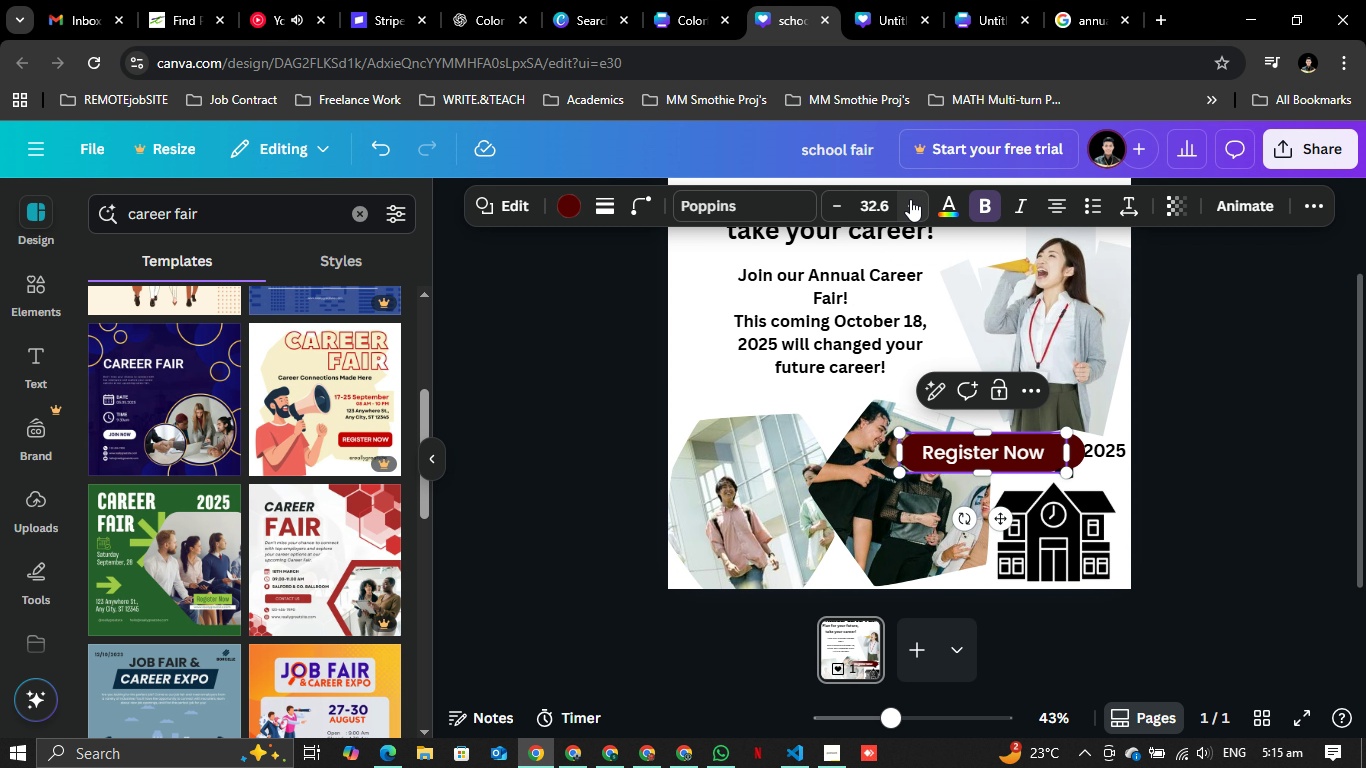 
triple_click([910, 199])
 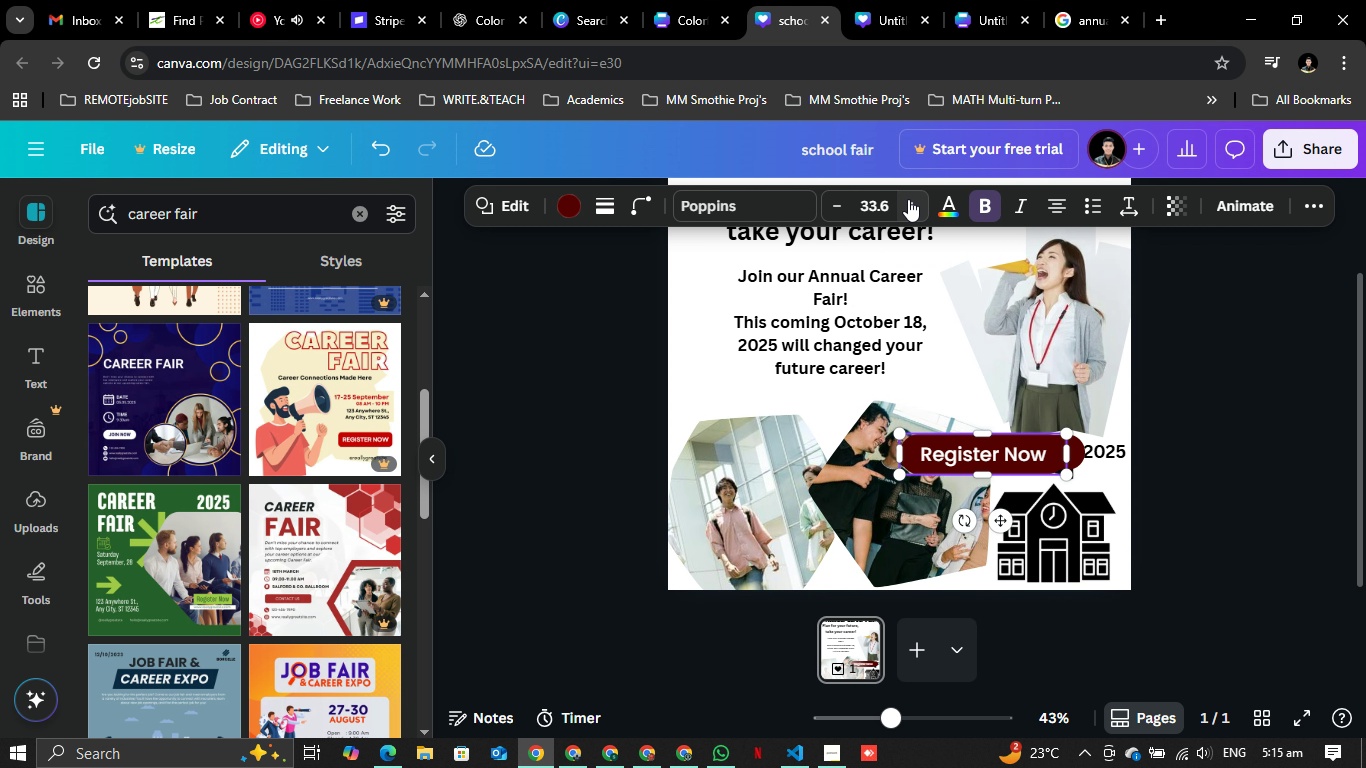 
triple_click([908, 199])
 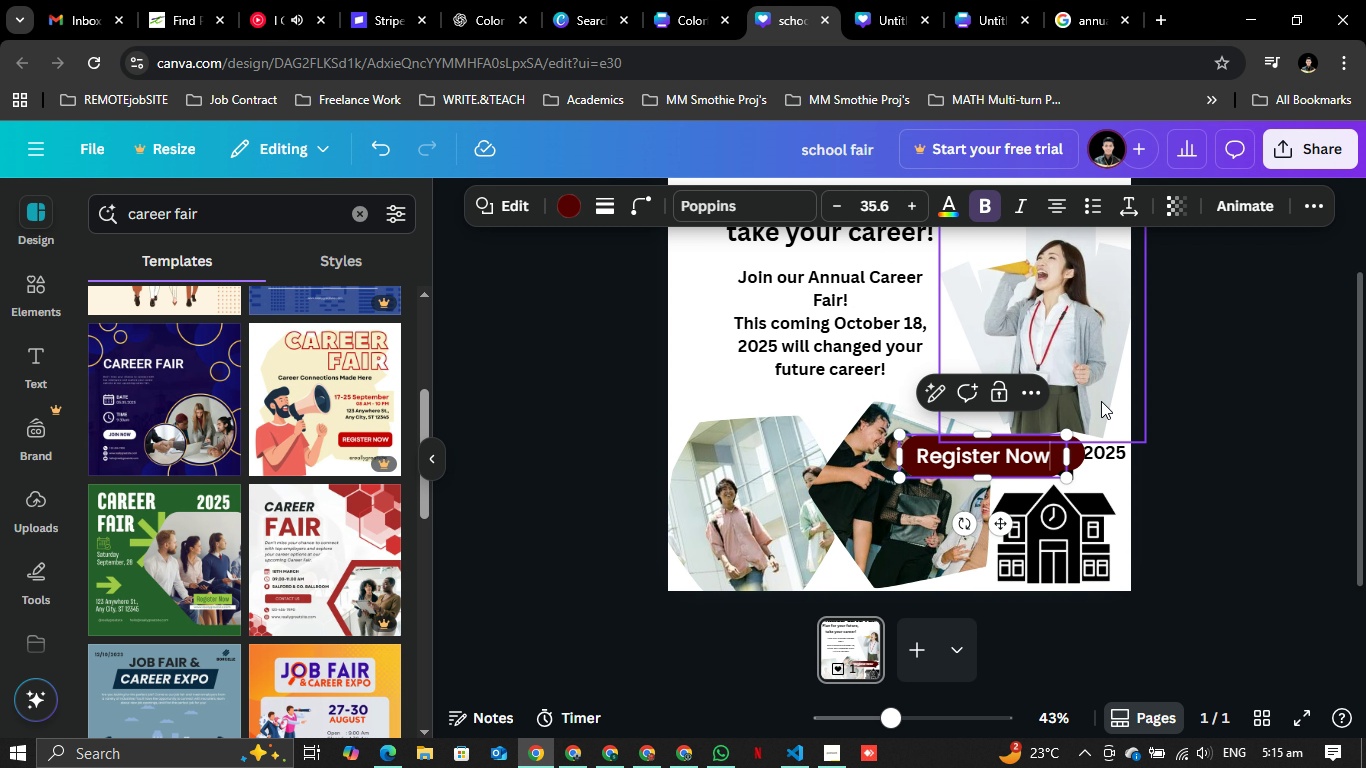 
key(Shift+ShiftRight)
 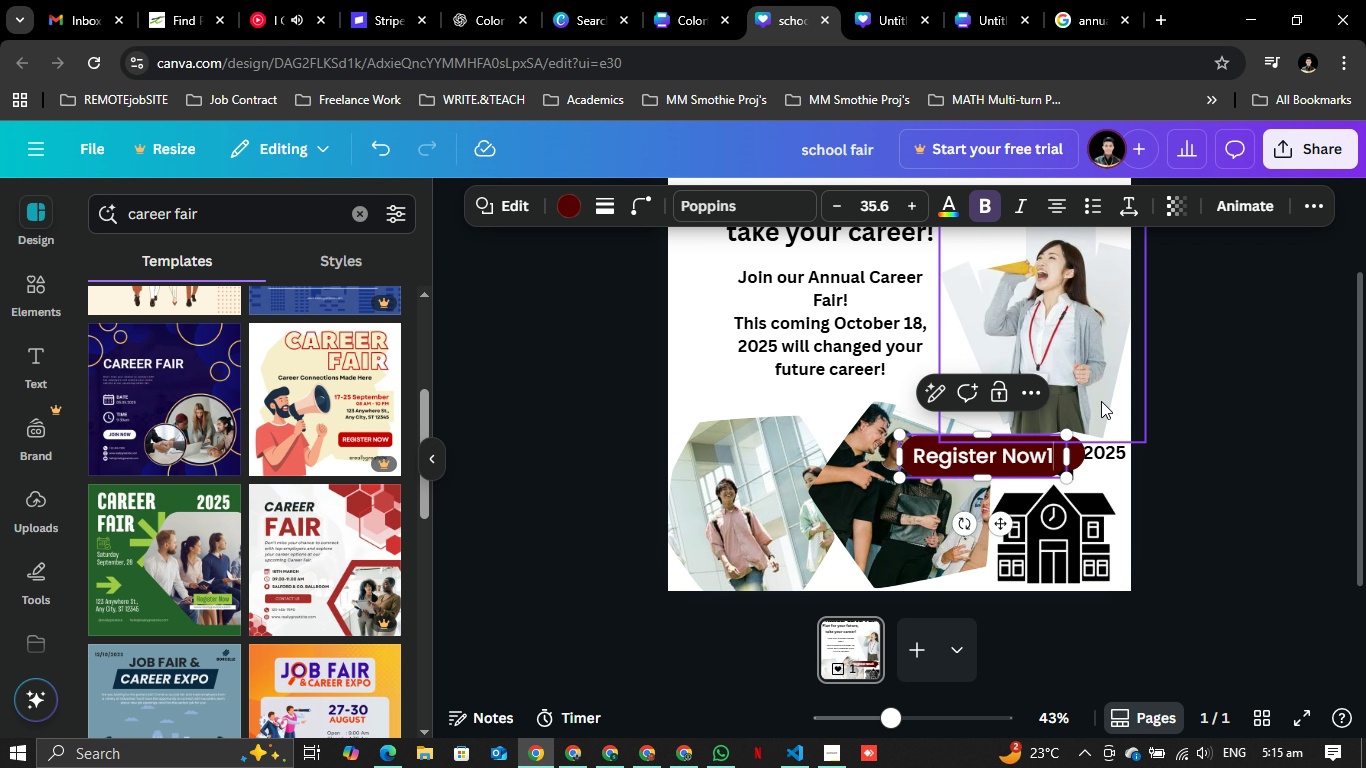 
key(1)
 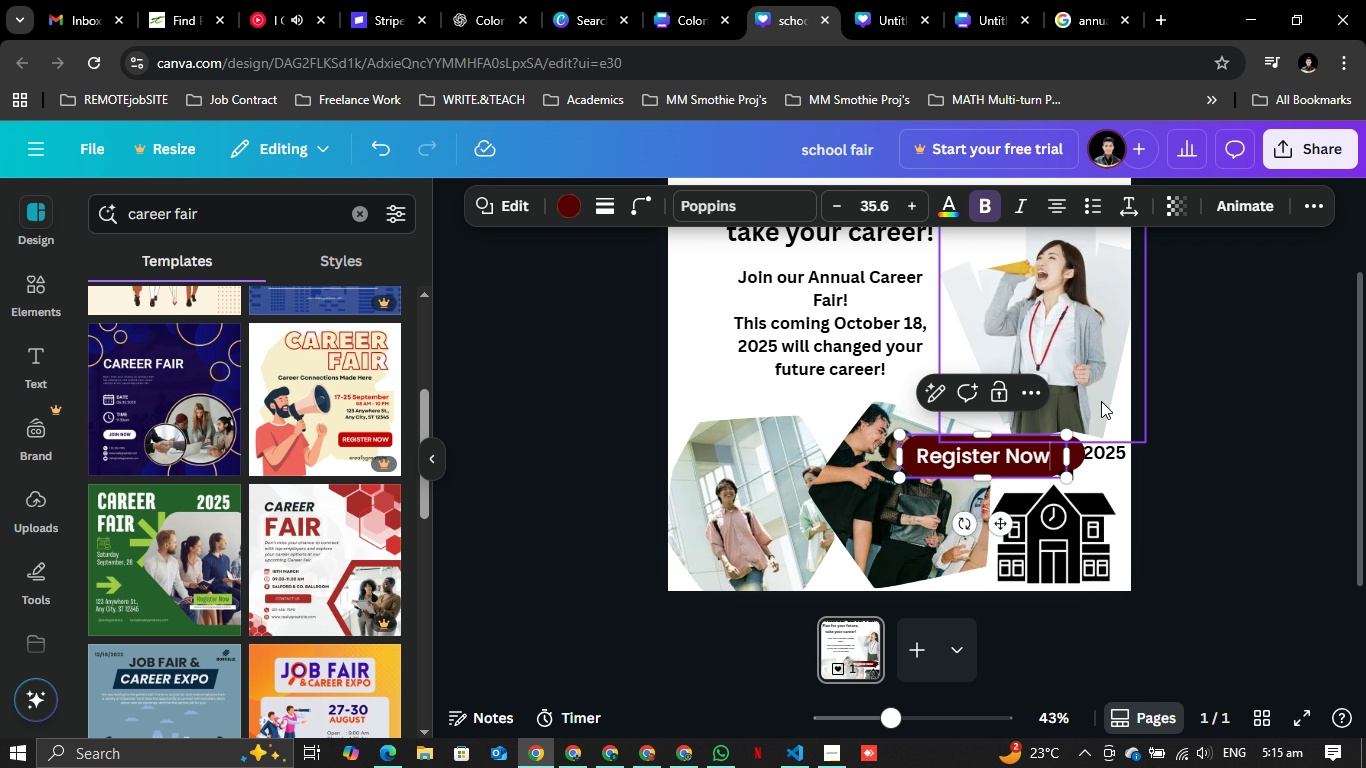 
key(Backspace)
 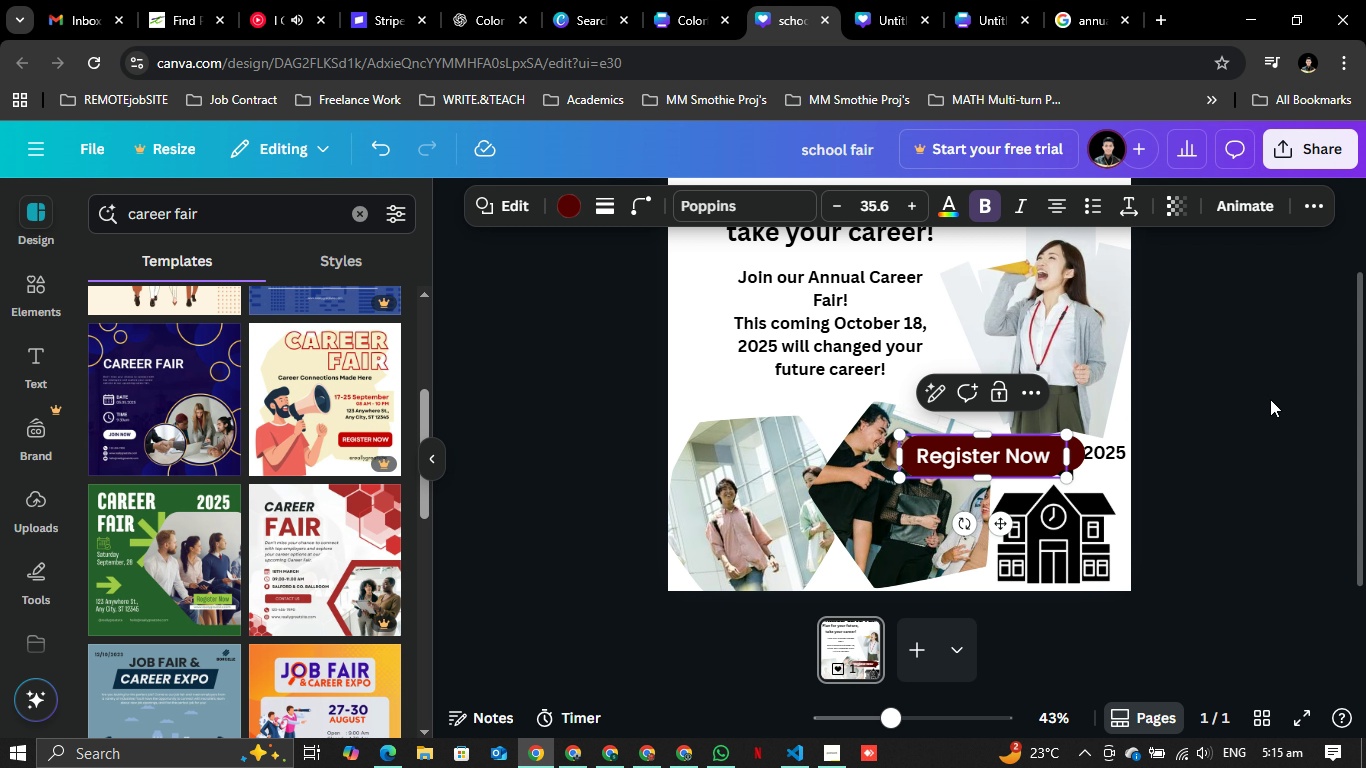 
left_click([1270, 399])
 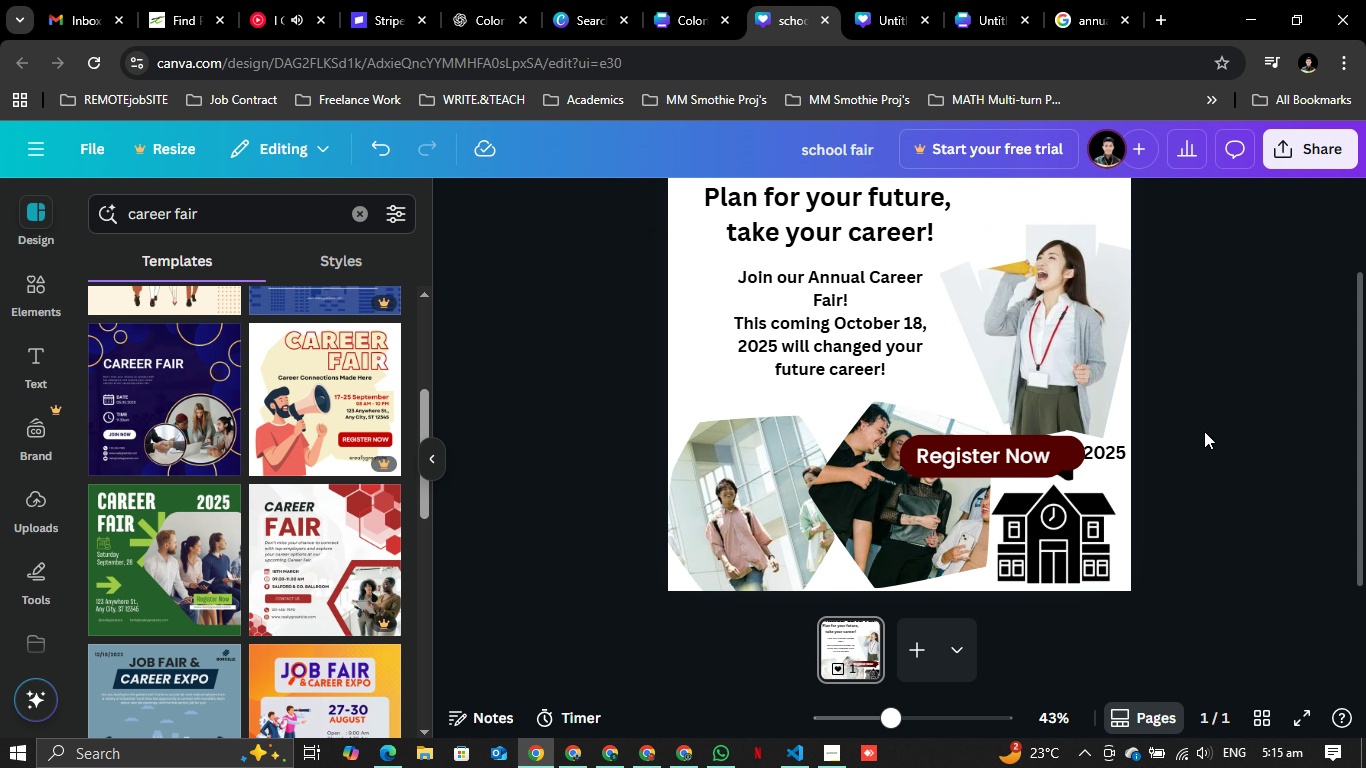 
scroll: coordinate [1207, 431], scroll_direction: up, amount: 1.0
 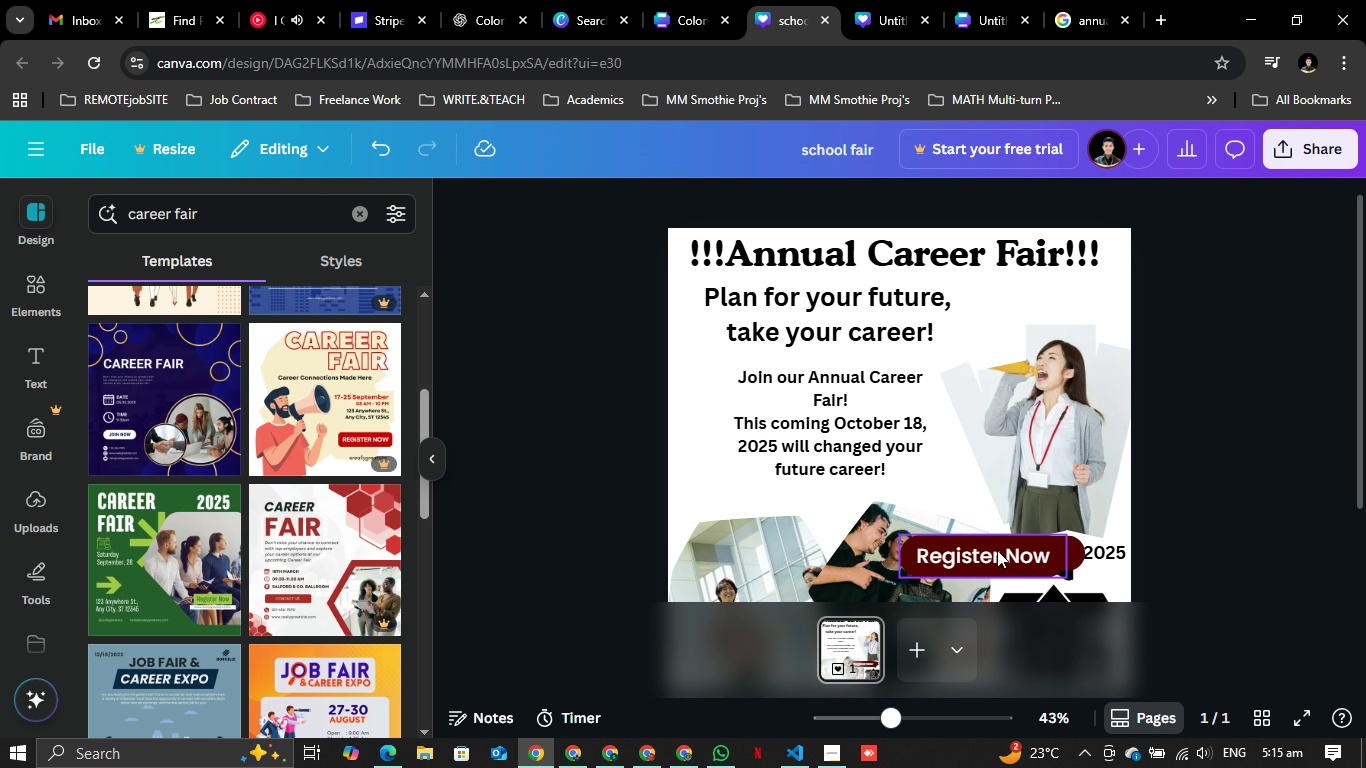 
left_click_drag(start_coordinate=[997, 552], to_coordinate=[1030, 289])
 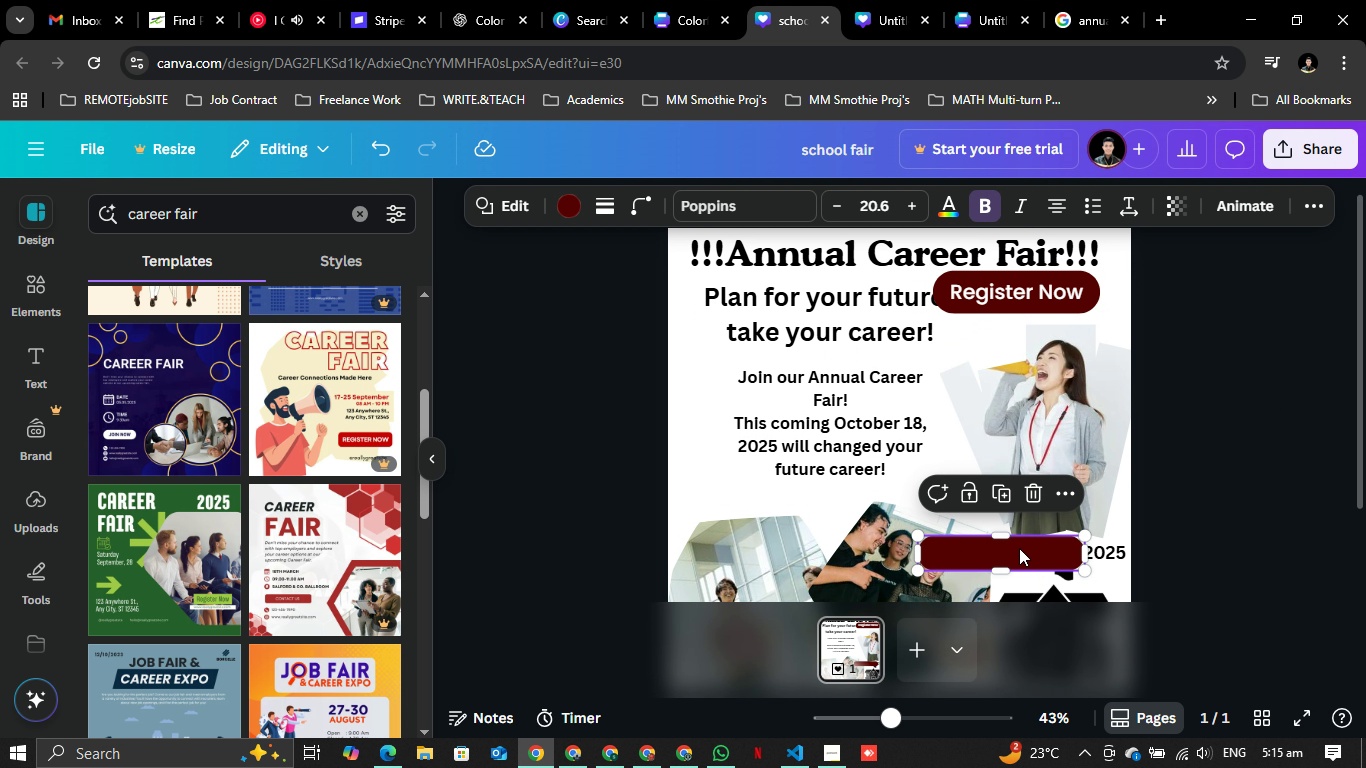 
left_click([1019, 548])
 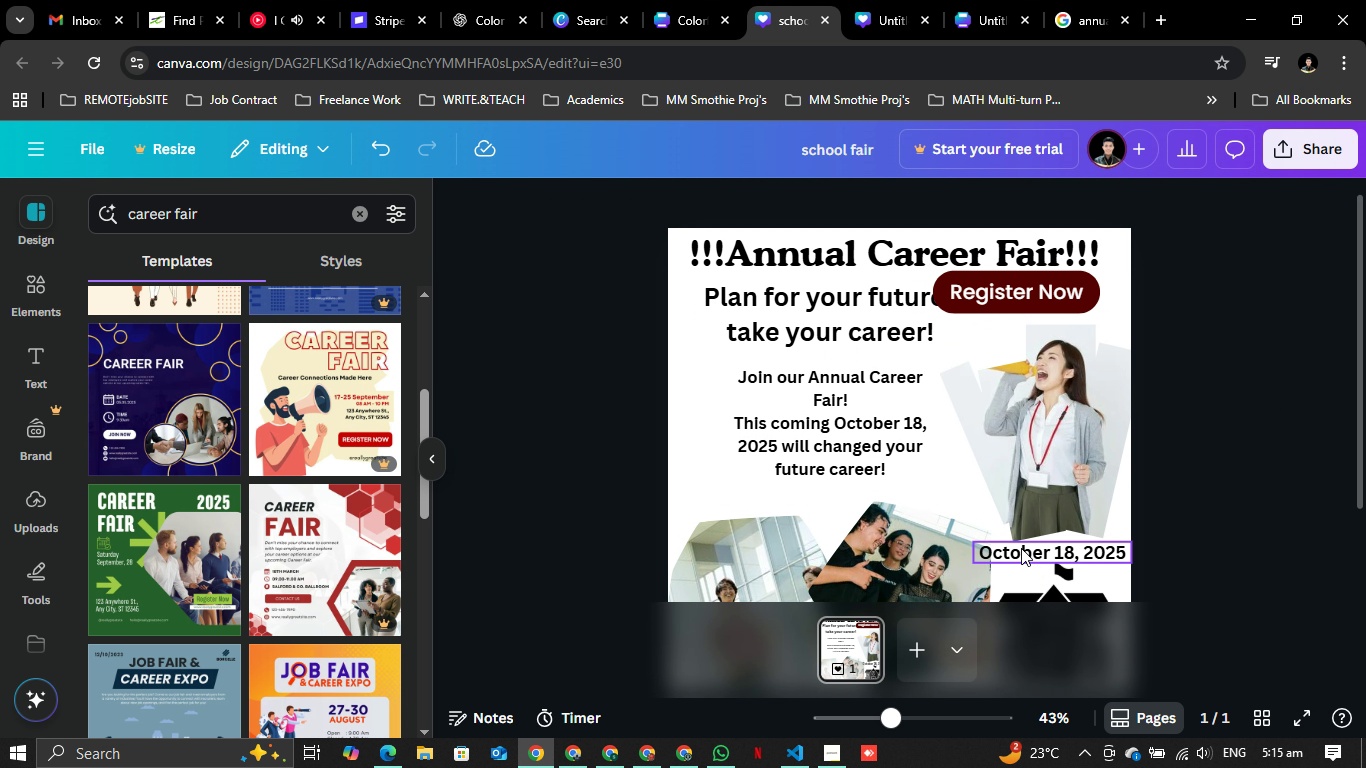 
key(Backspace)
 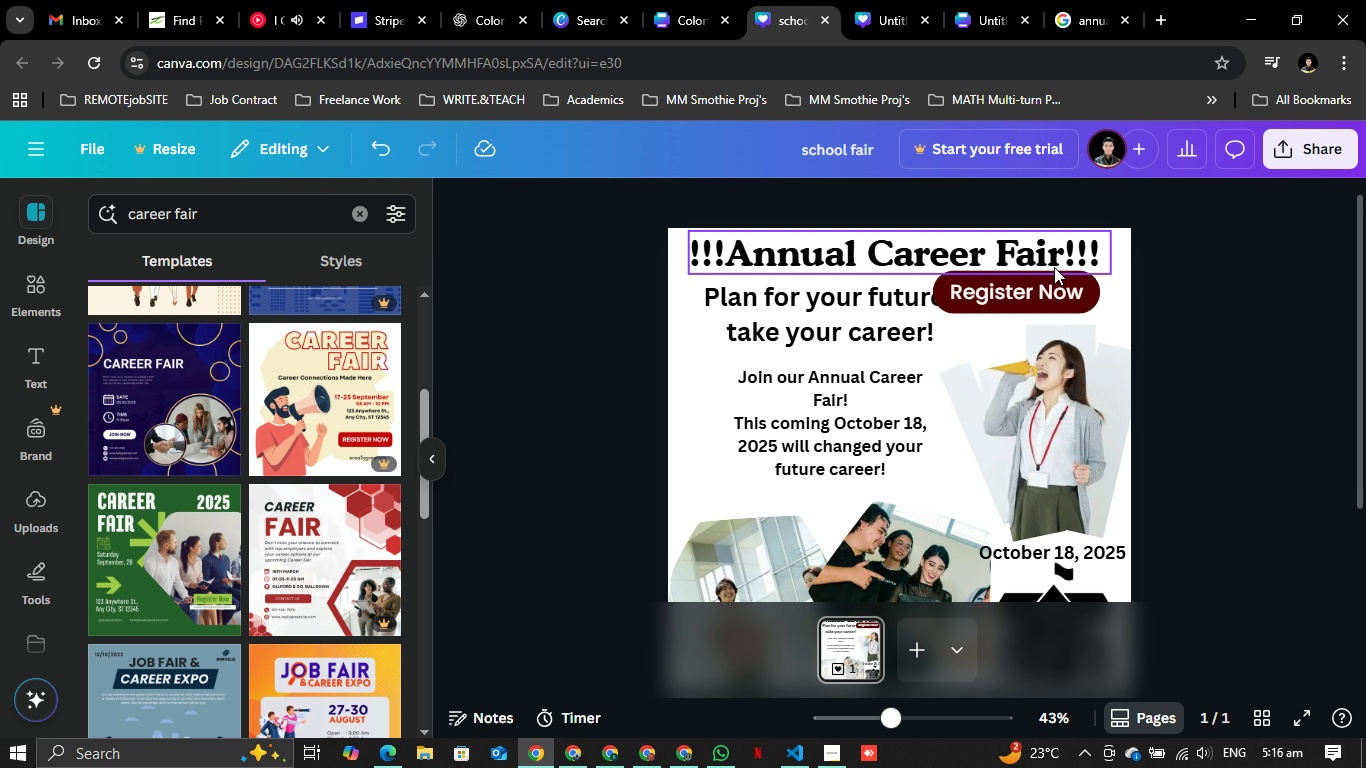 
key(Control+ControlLeft)
 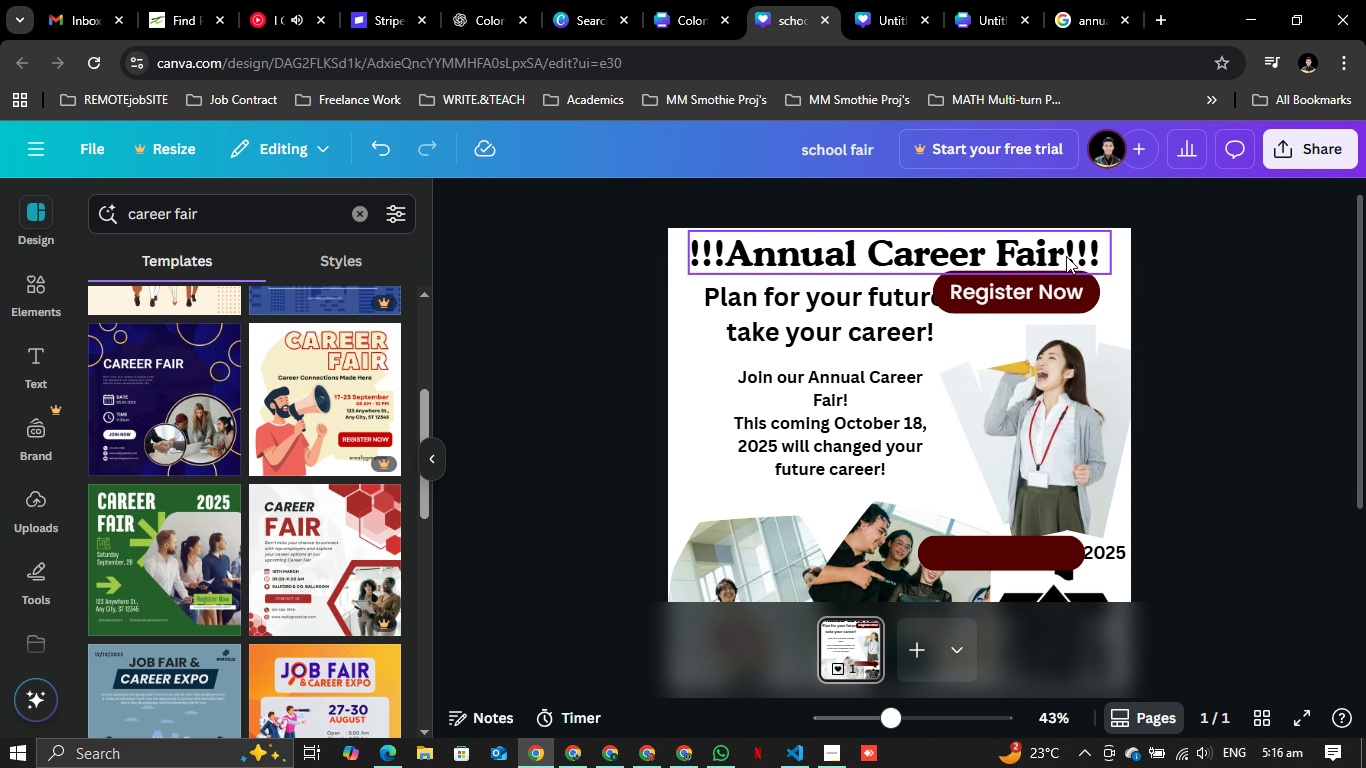 
key(Control+Z)
 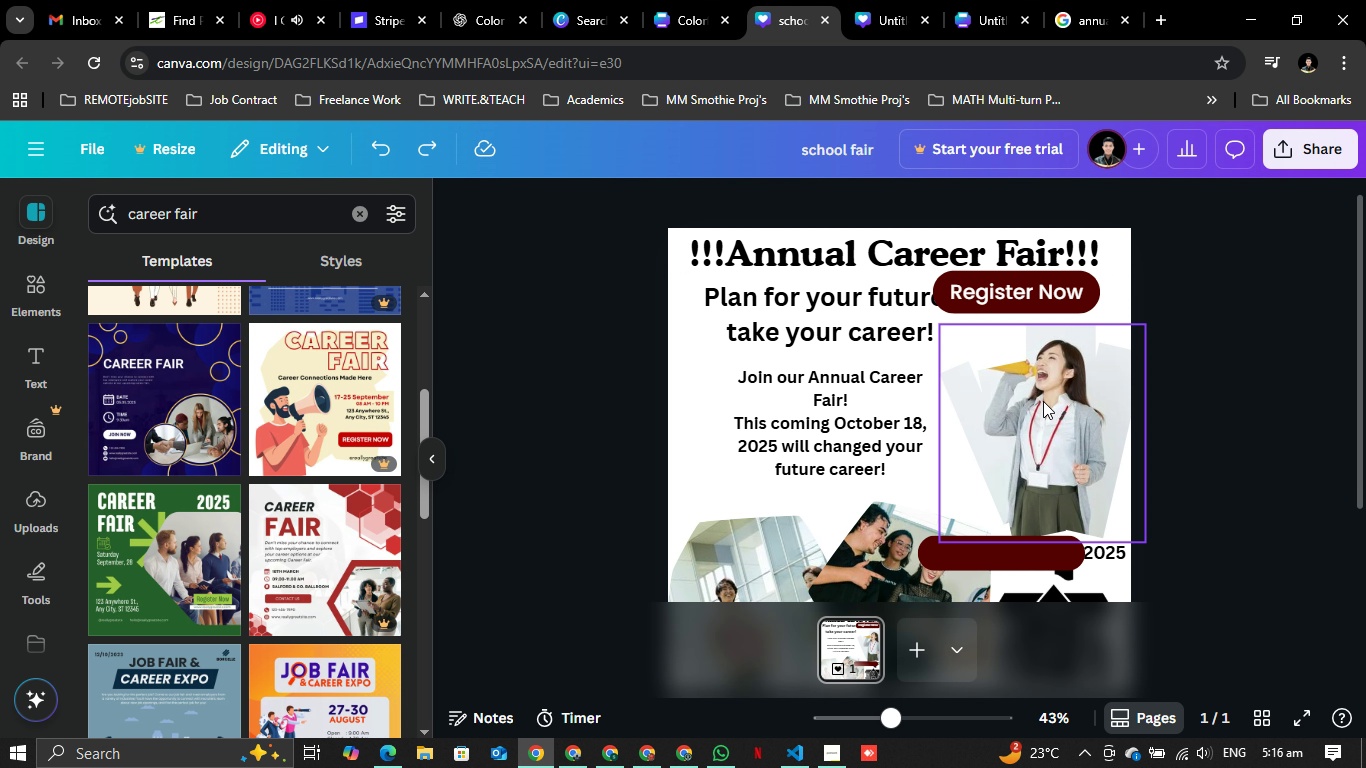 
scroll: coordinate [1045, 404], scroll_direction: down, amount: 2.0
 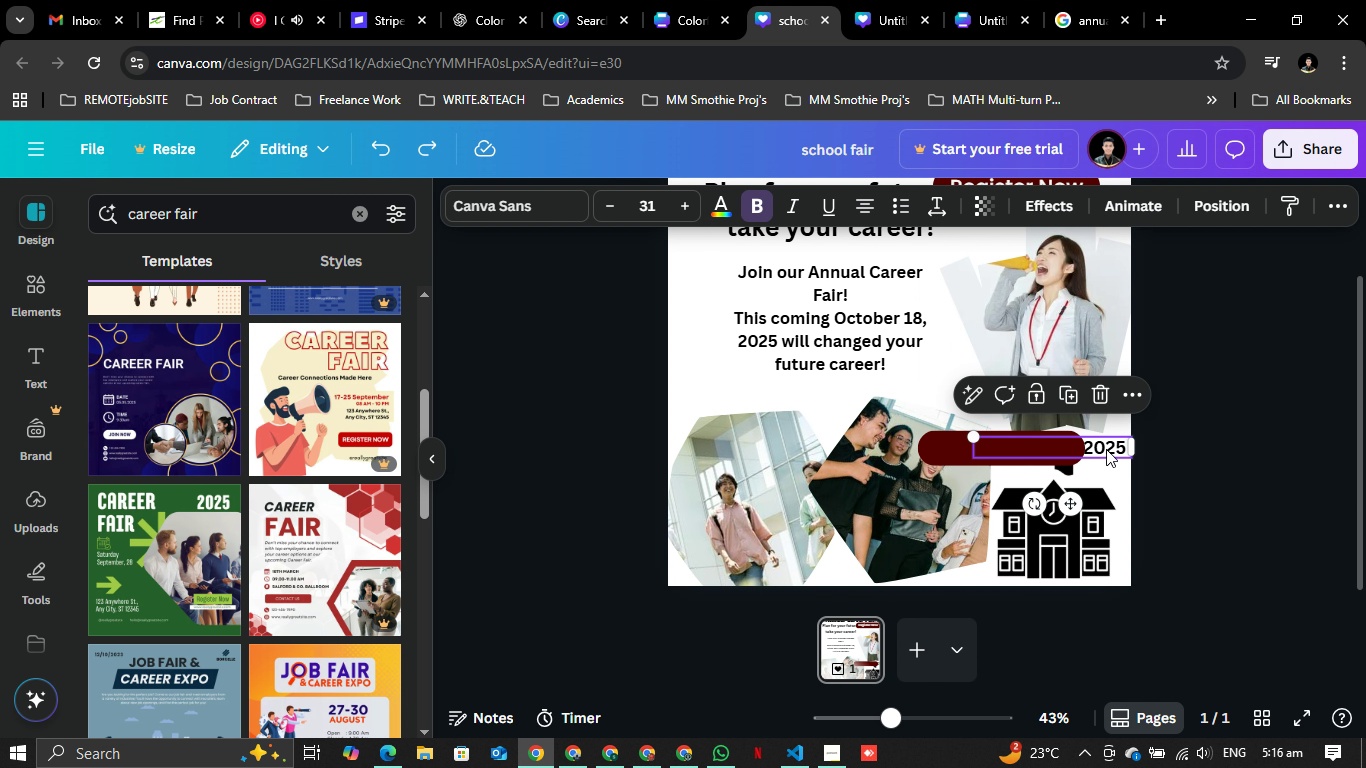 
left_click_drag(start_coordinate=[1106, 449], to_coordinate=[826, 383])
 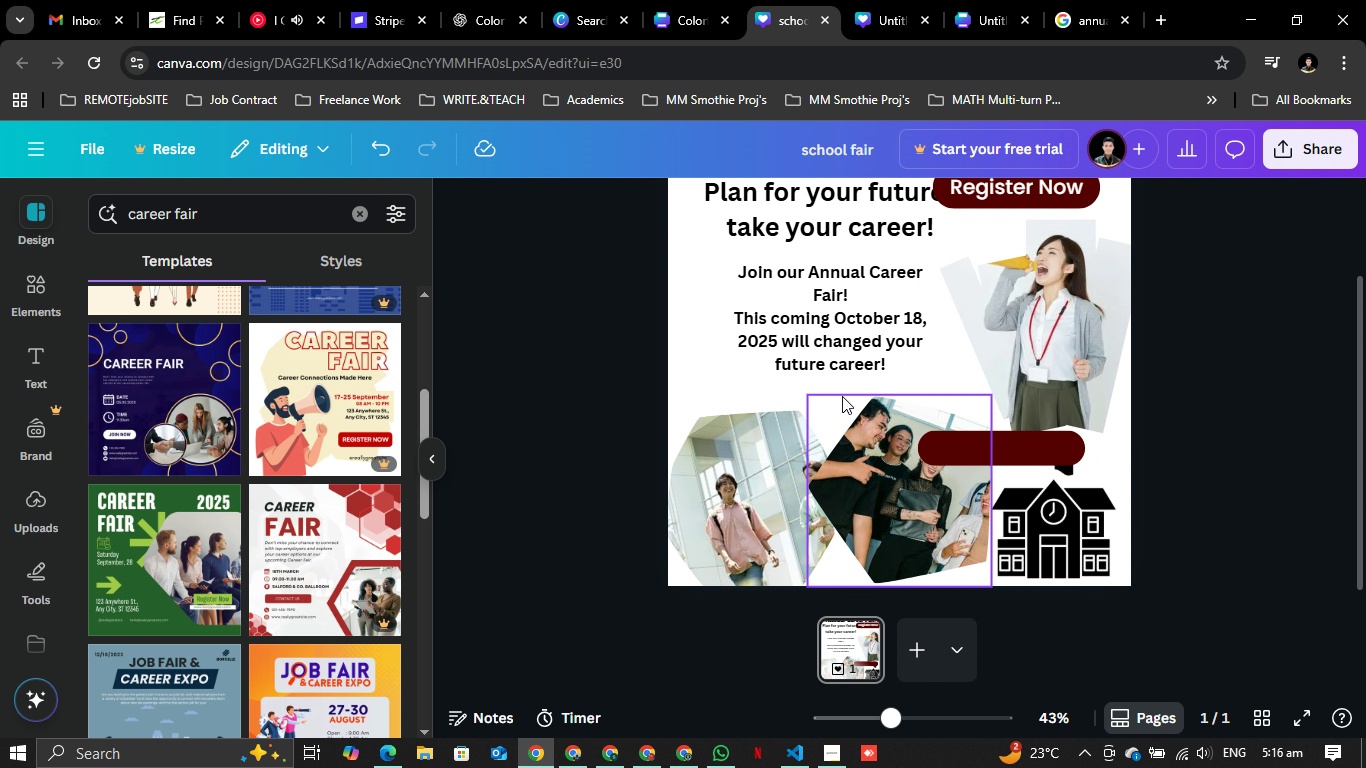 
key(Backspace)
 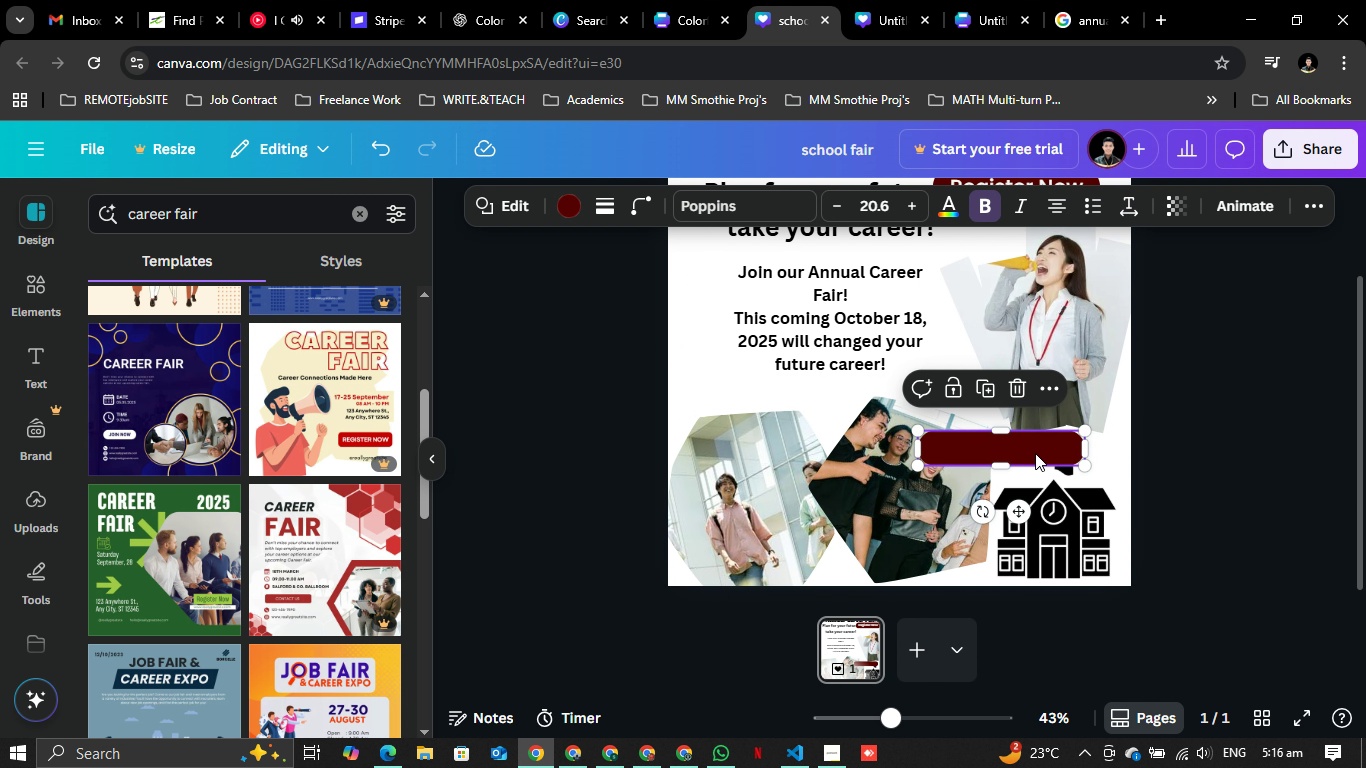 
left_click([1035, 453])
 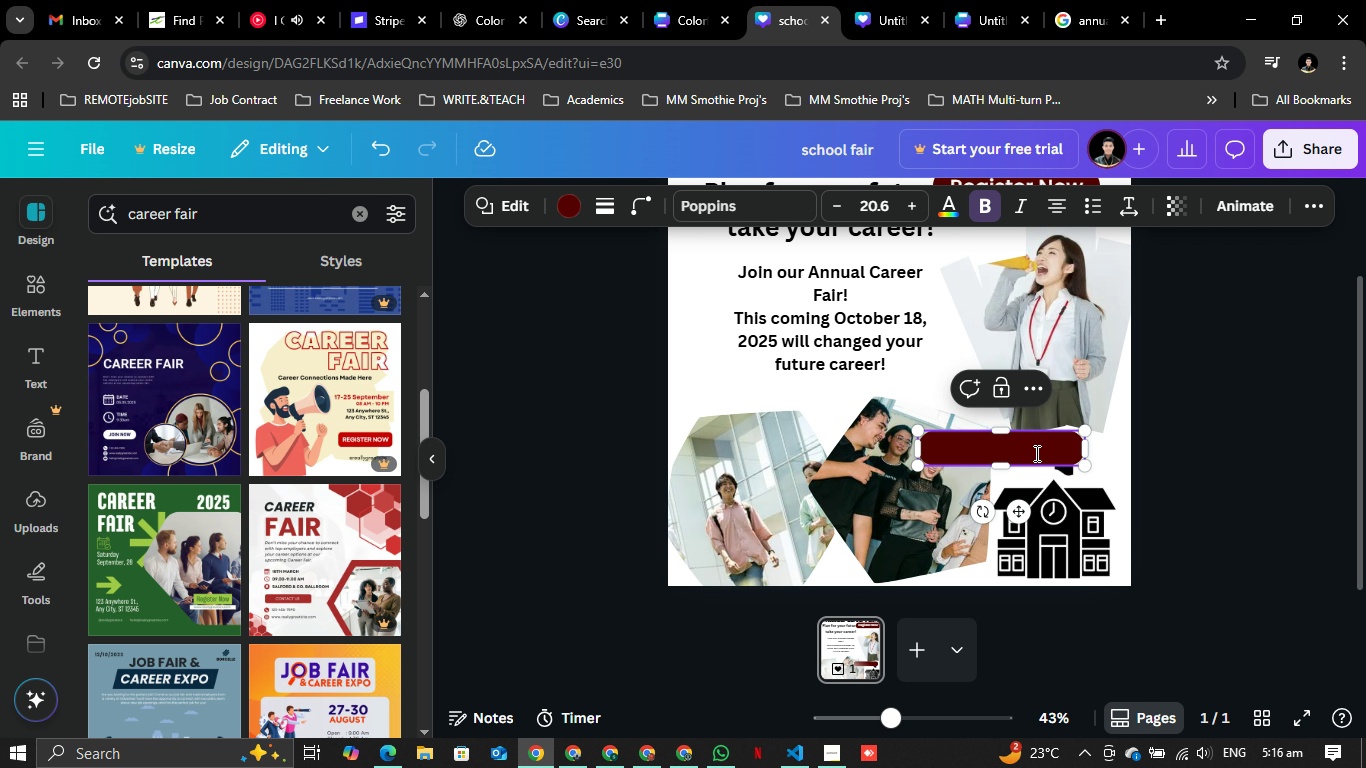 
double_click([1035, 453])
 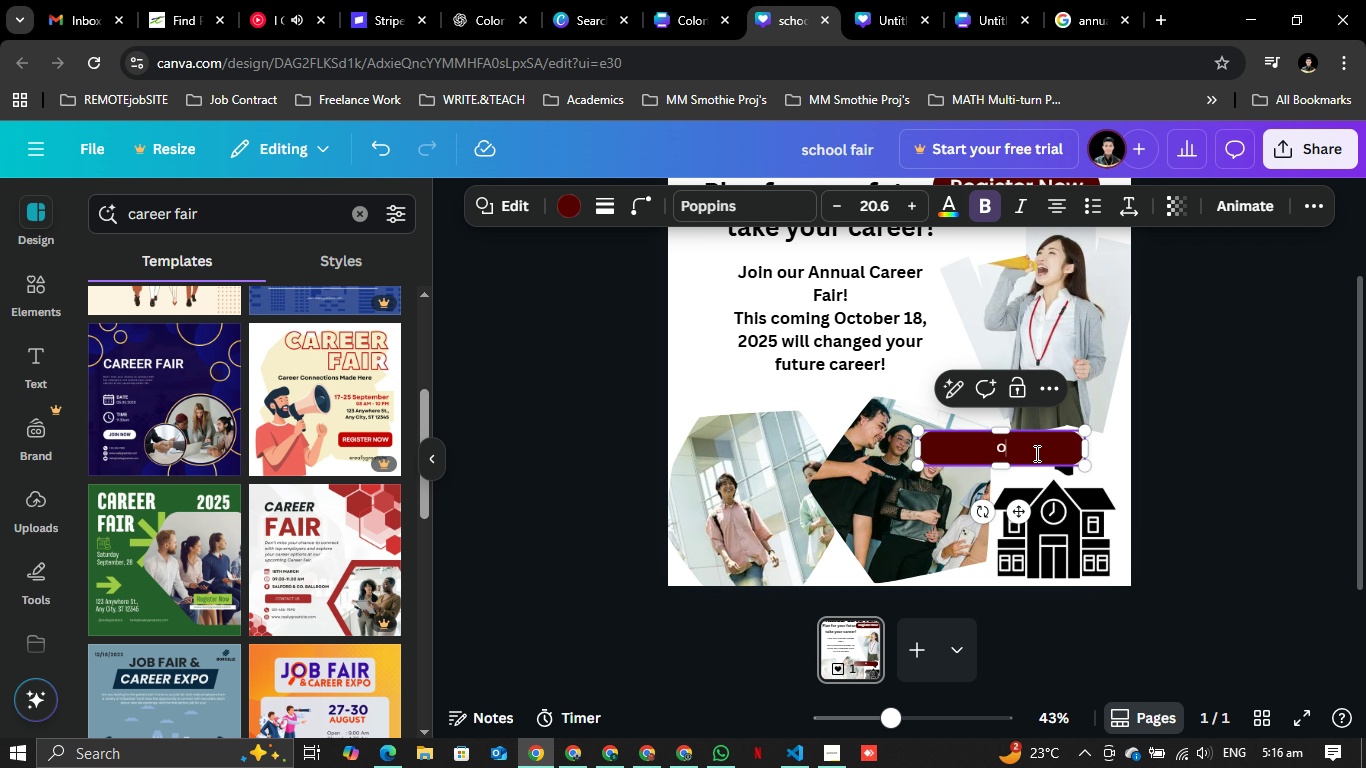 
type(Ov)
key(Backspace)
key(Backspace)
type(October 18, 2025)